 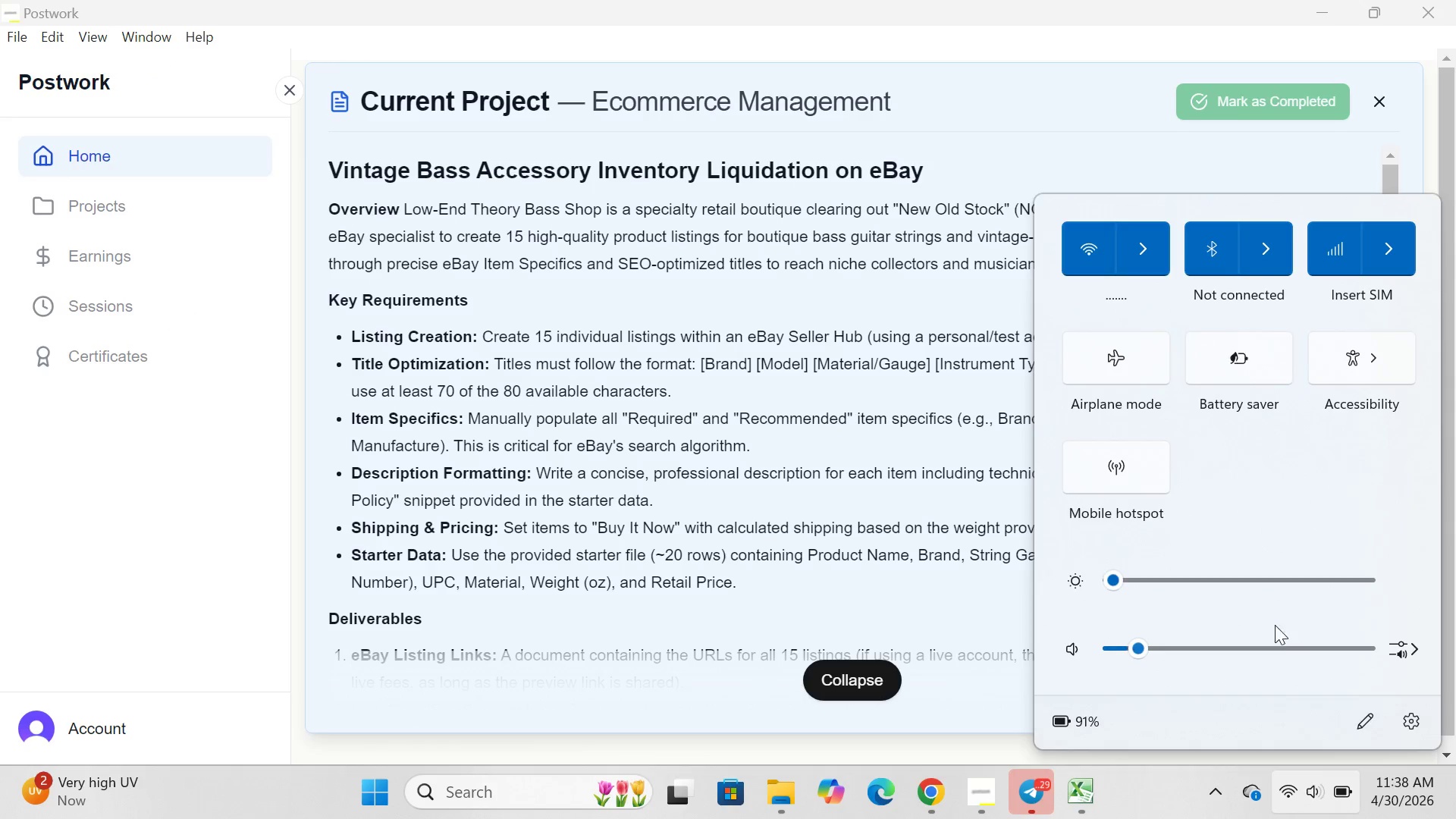 
left_click([1225, 370])
 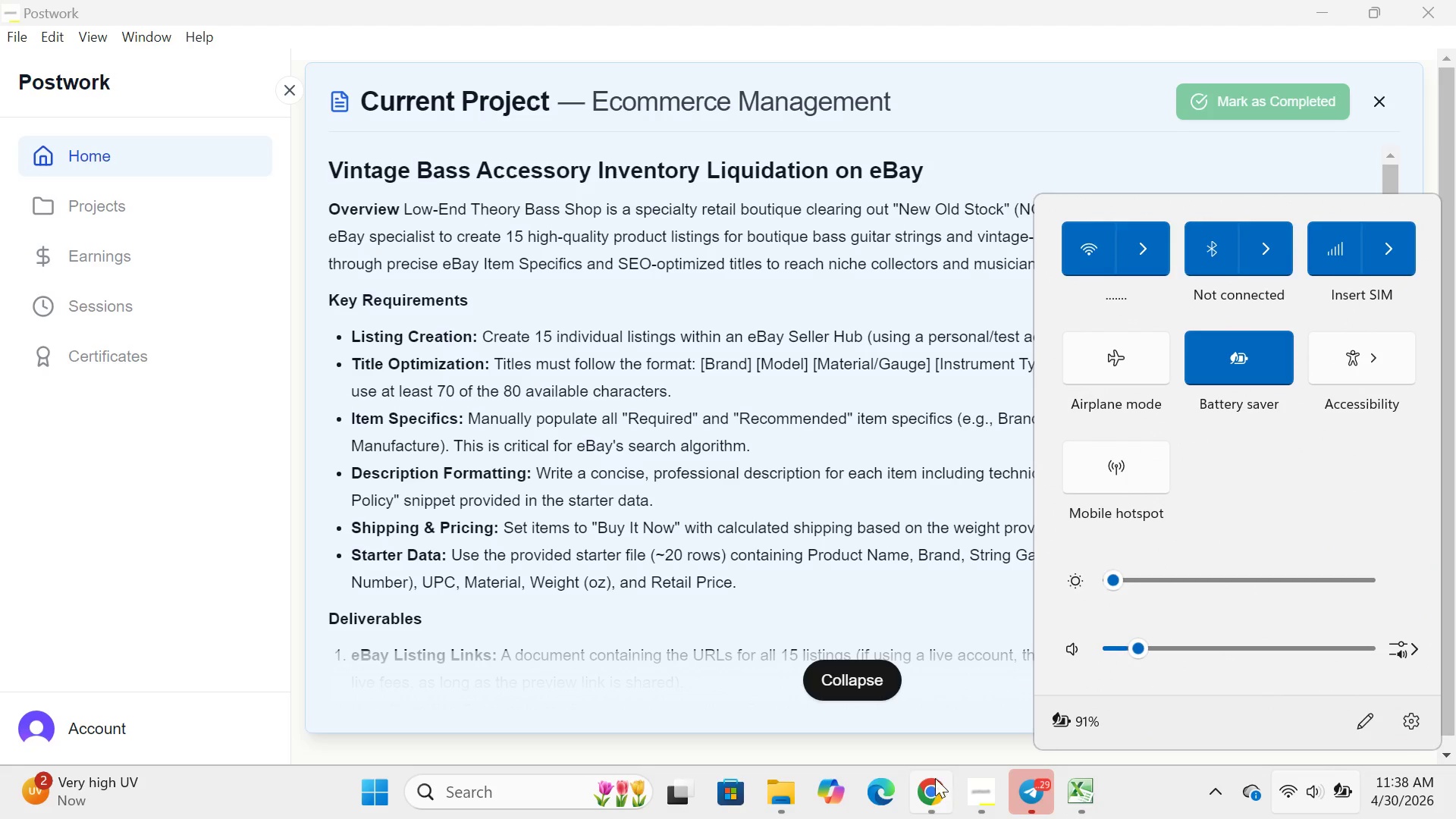 
left_click([932, 777])
 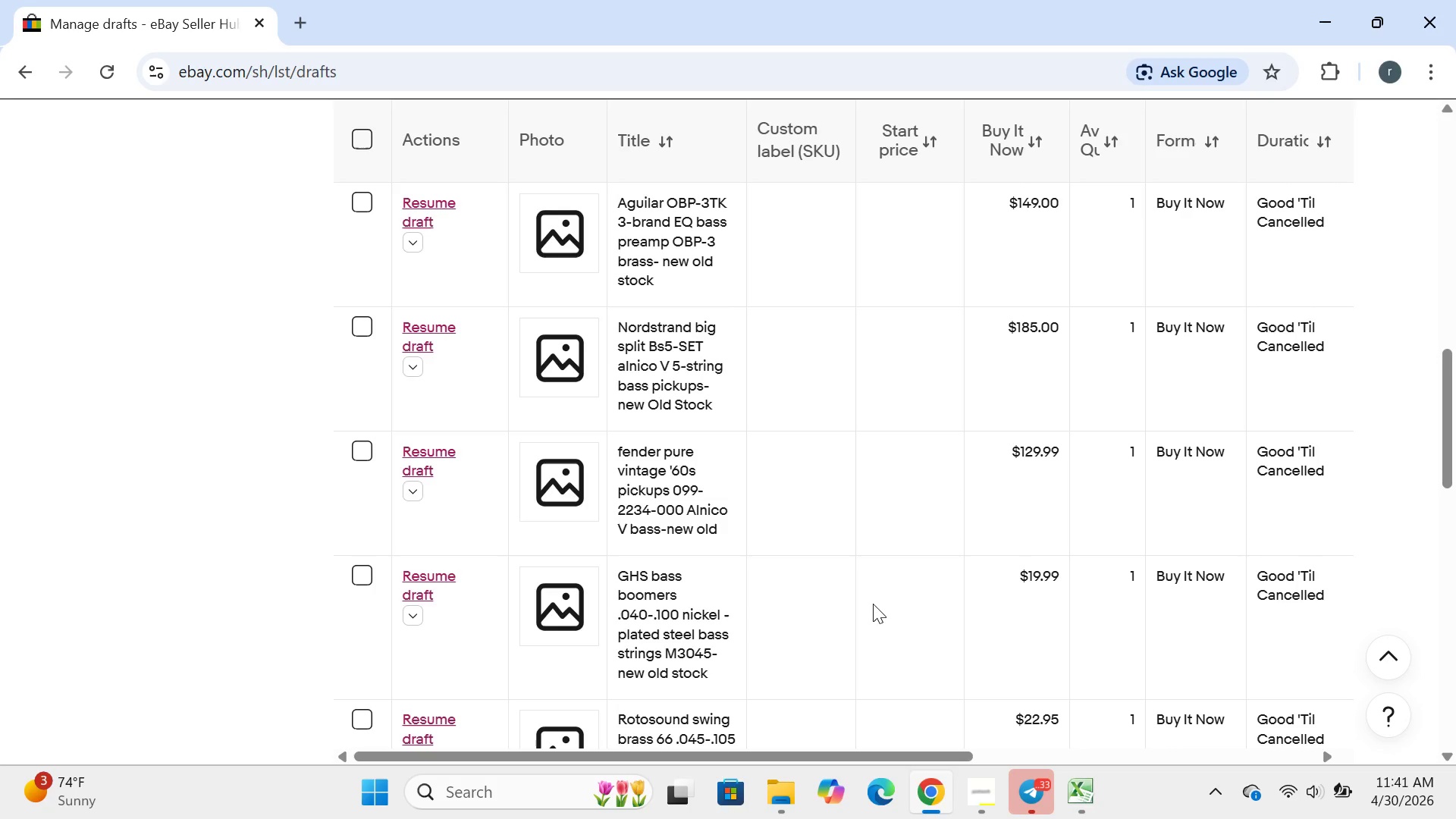 
wait(210.3)
 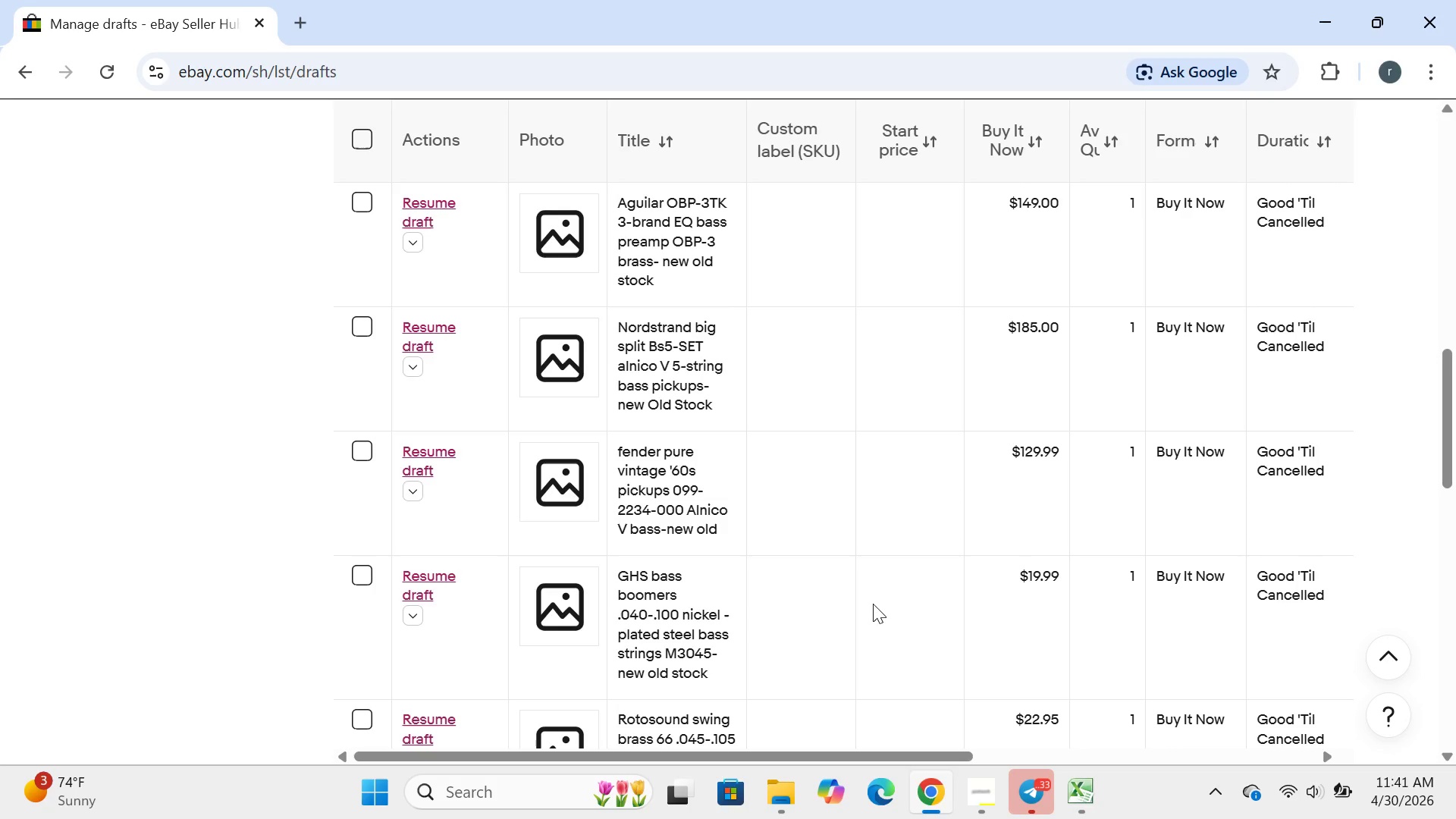 
left_click([873, 604])
 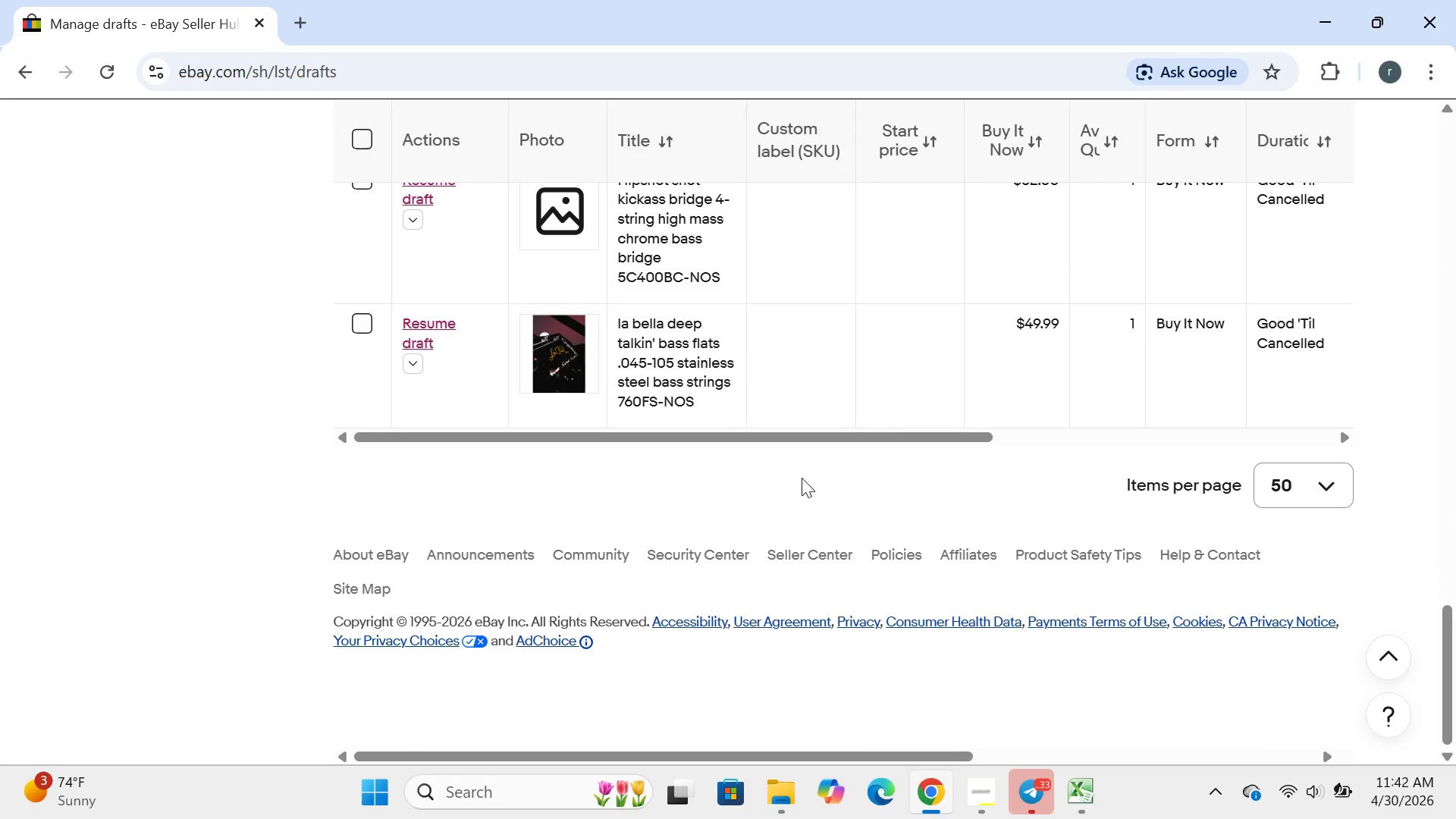 
wait(41.45)
 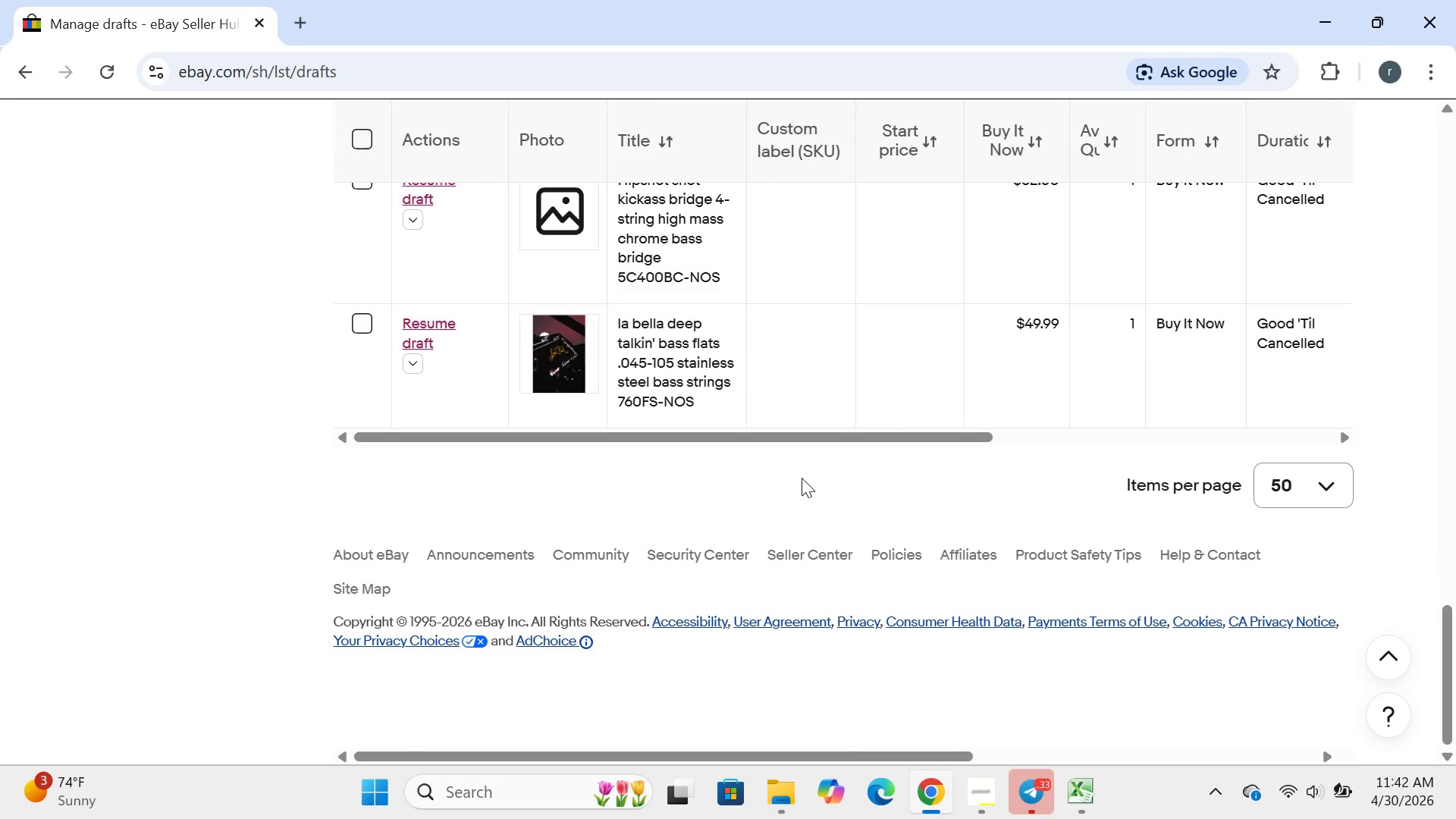 
left_click([303, 29])
 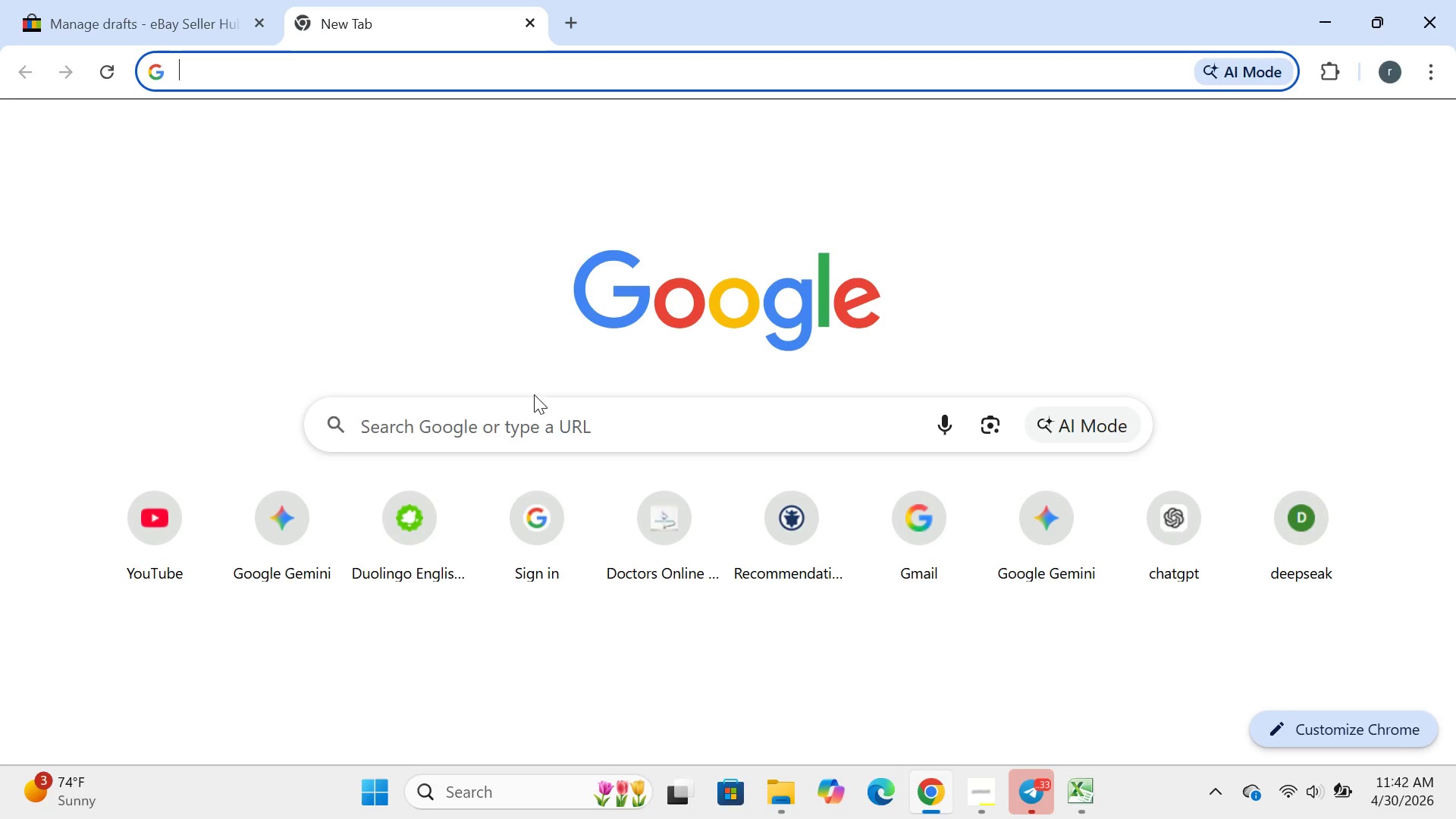 
left_click([521, 415])
 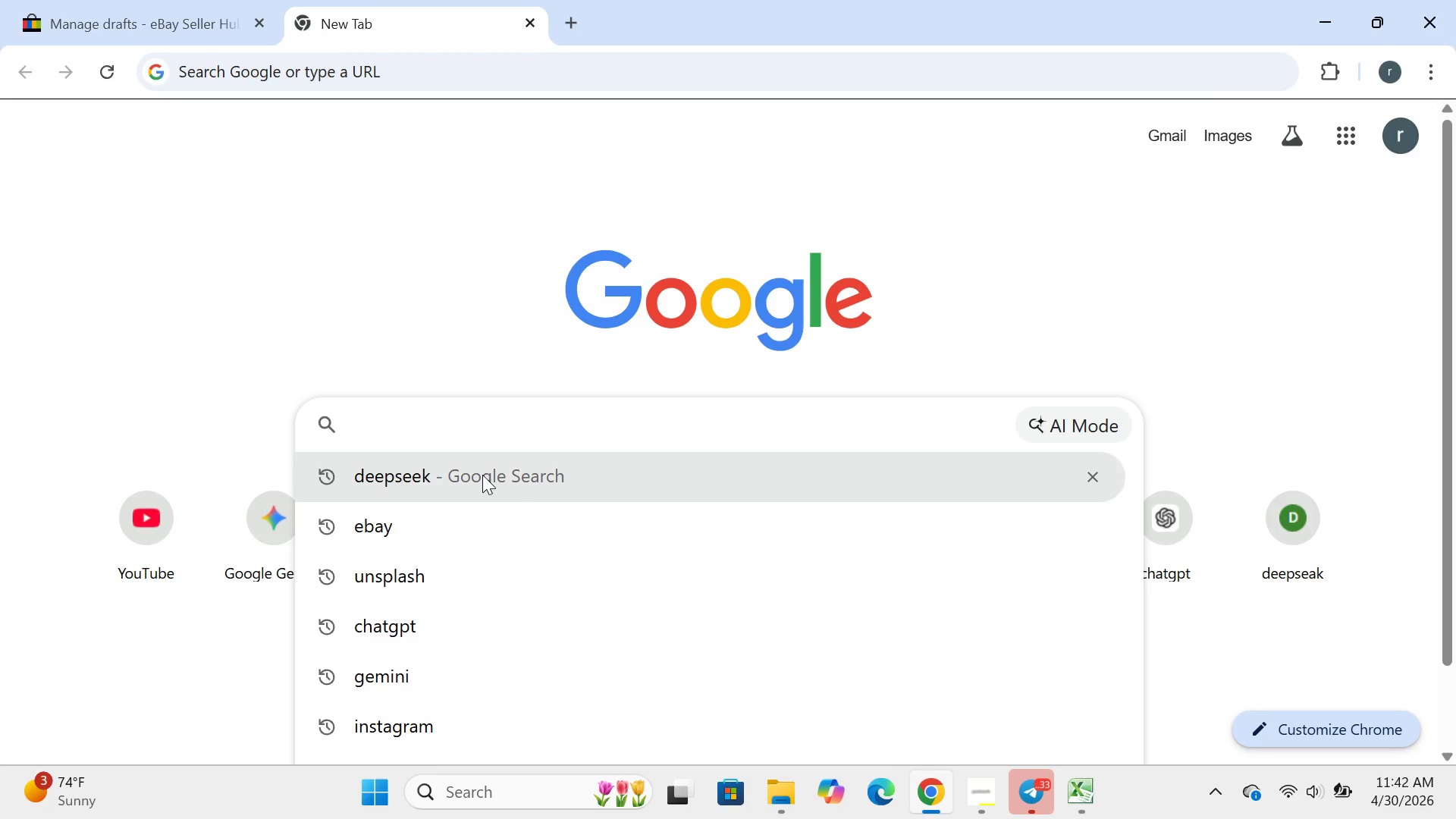 
left_click([482, 475])
 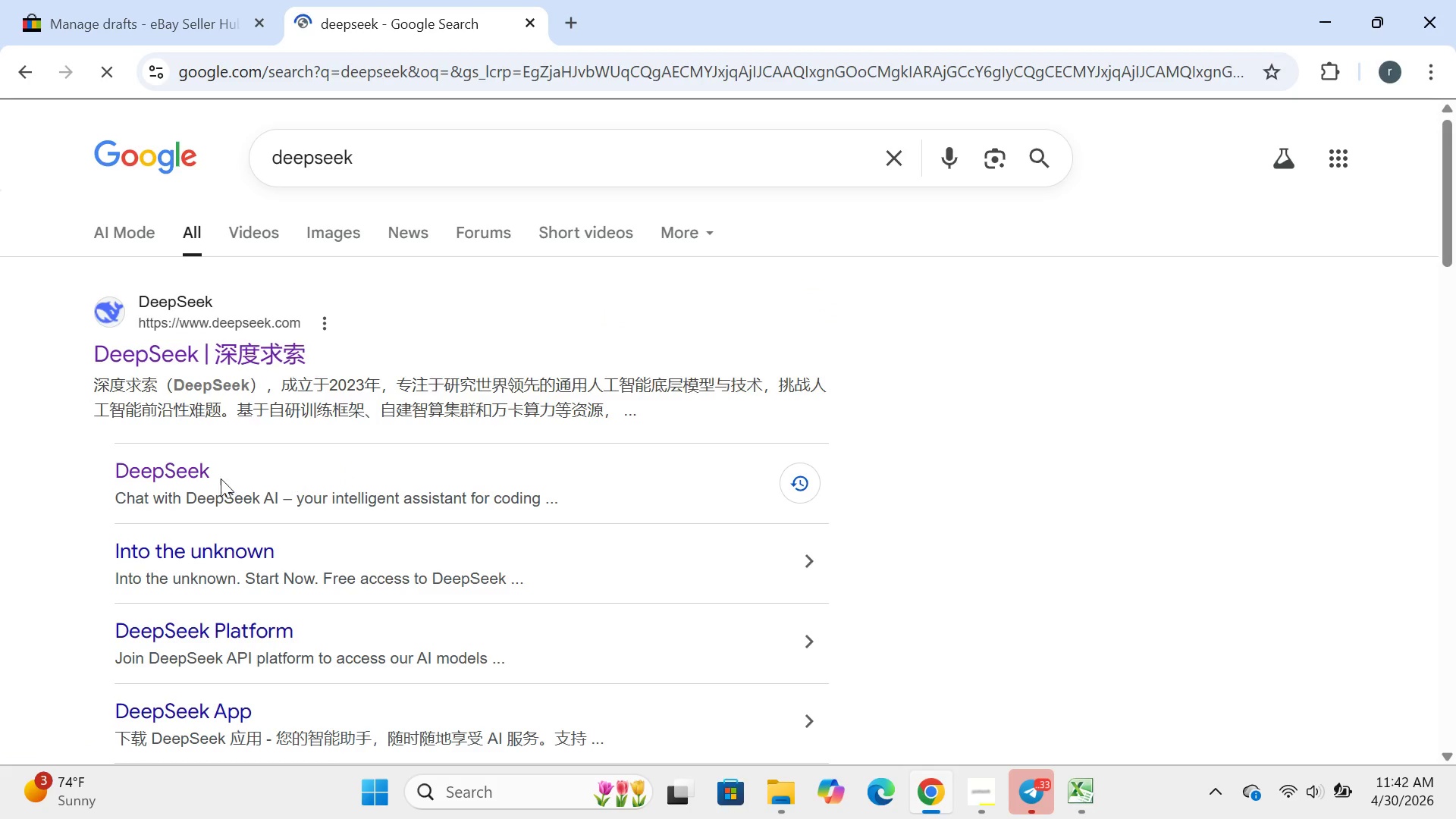 
left_click([174, 472])
 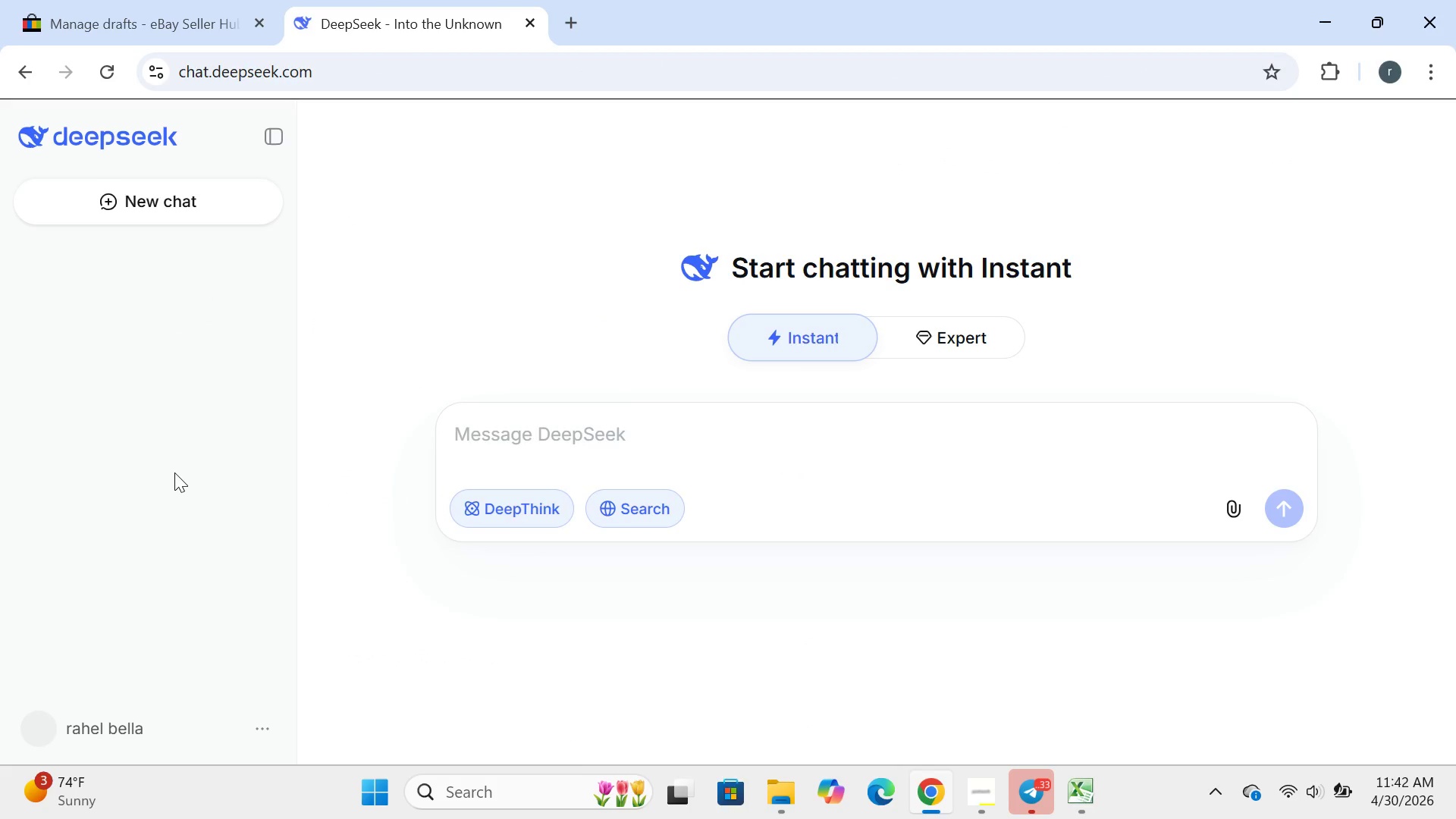 
left_click([157, 296])
 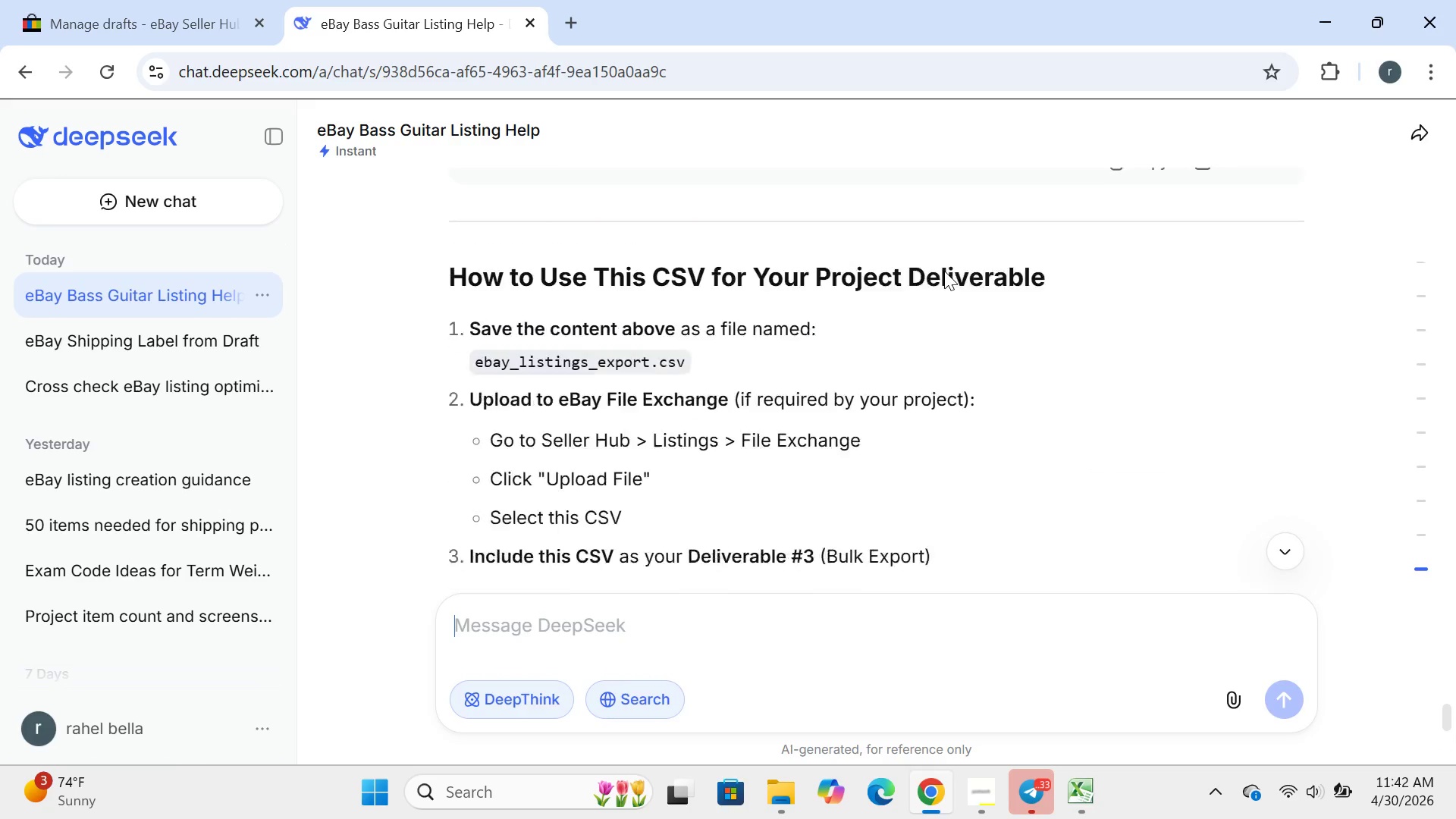 
wait(7.17)
 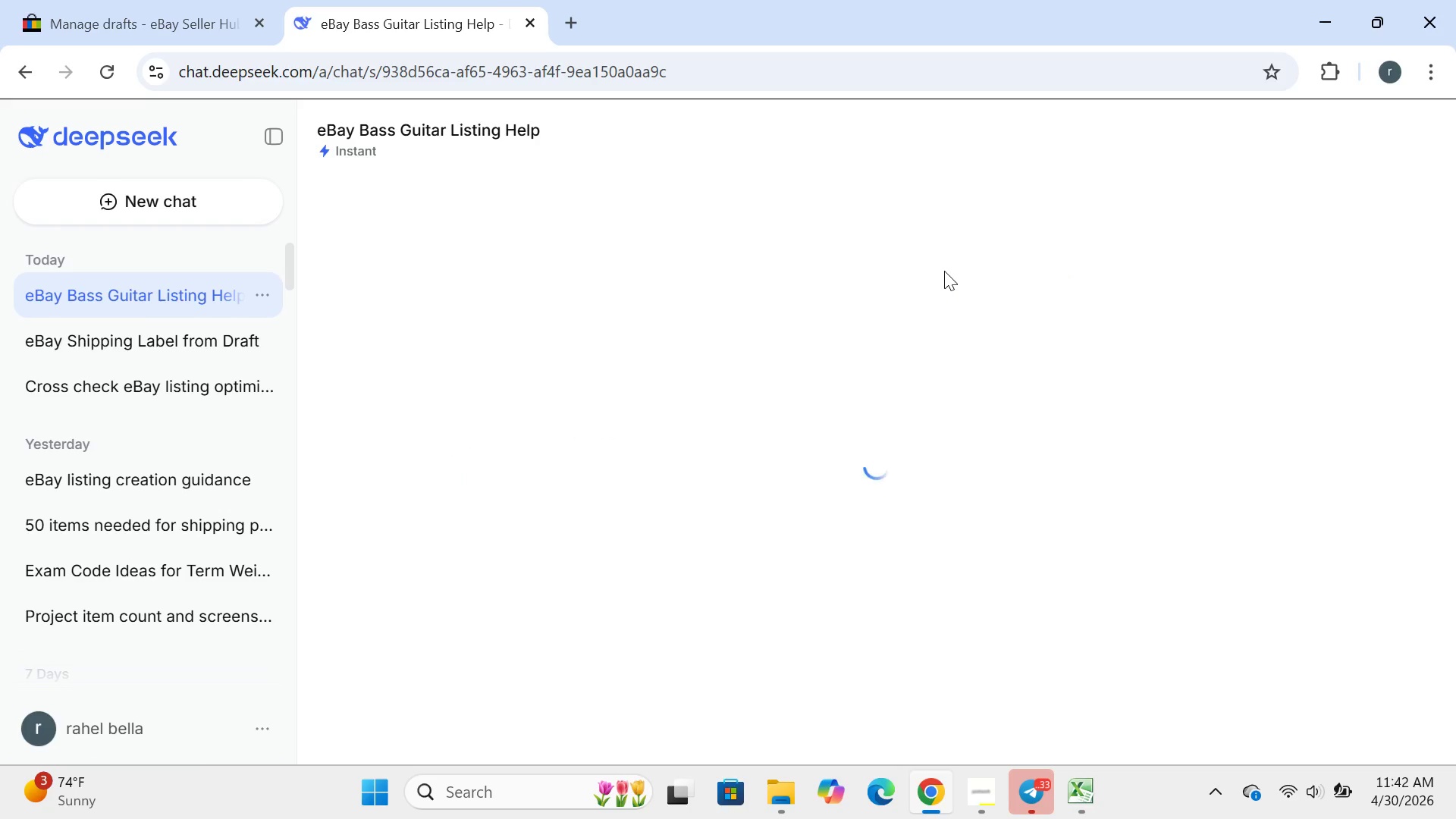 
left_click([1116, 186])
 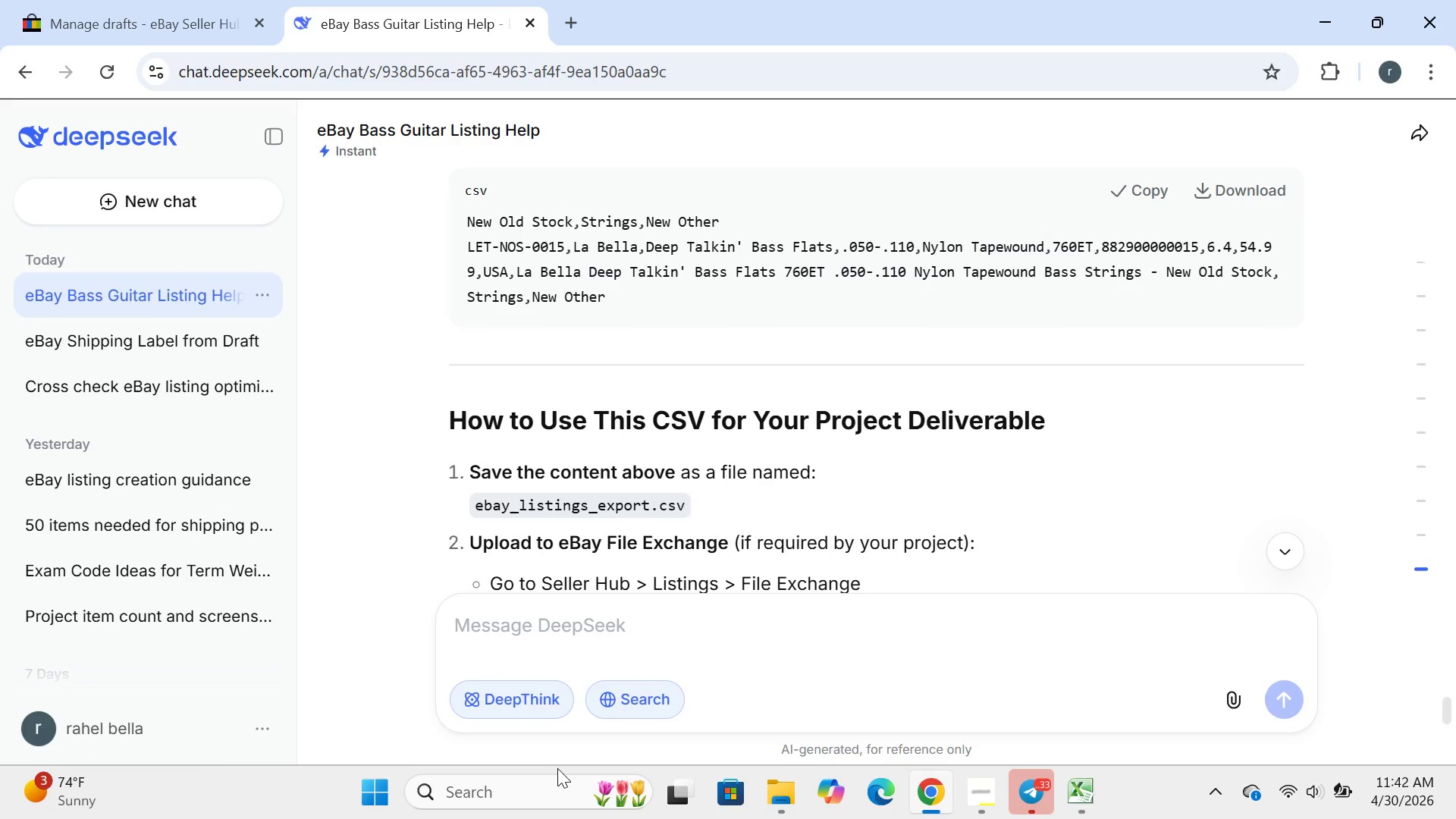 
left_click([557, 768])
 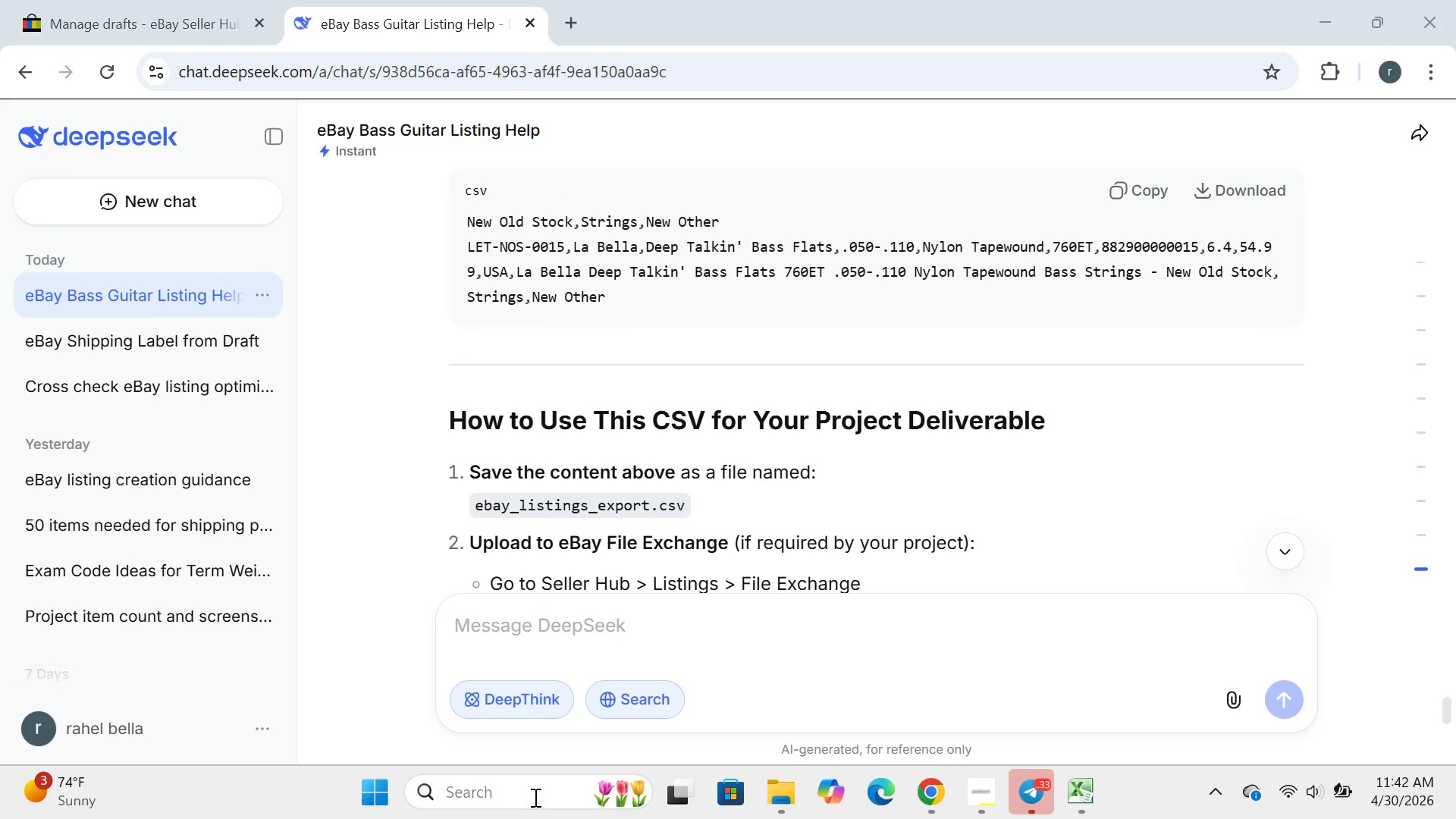 
left_click([534, 797])
 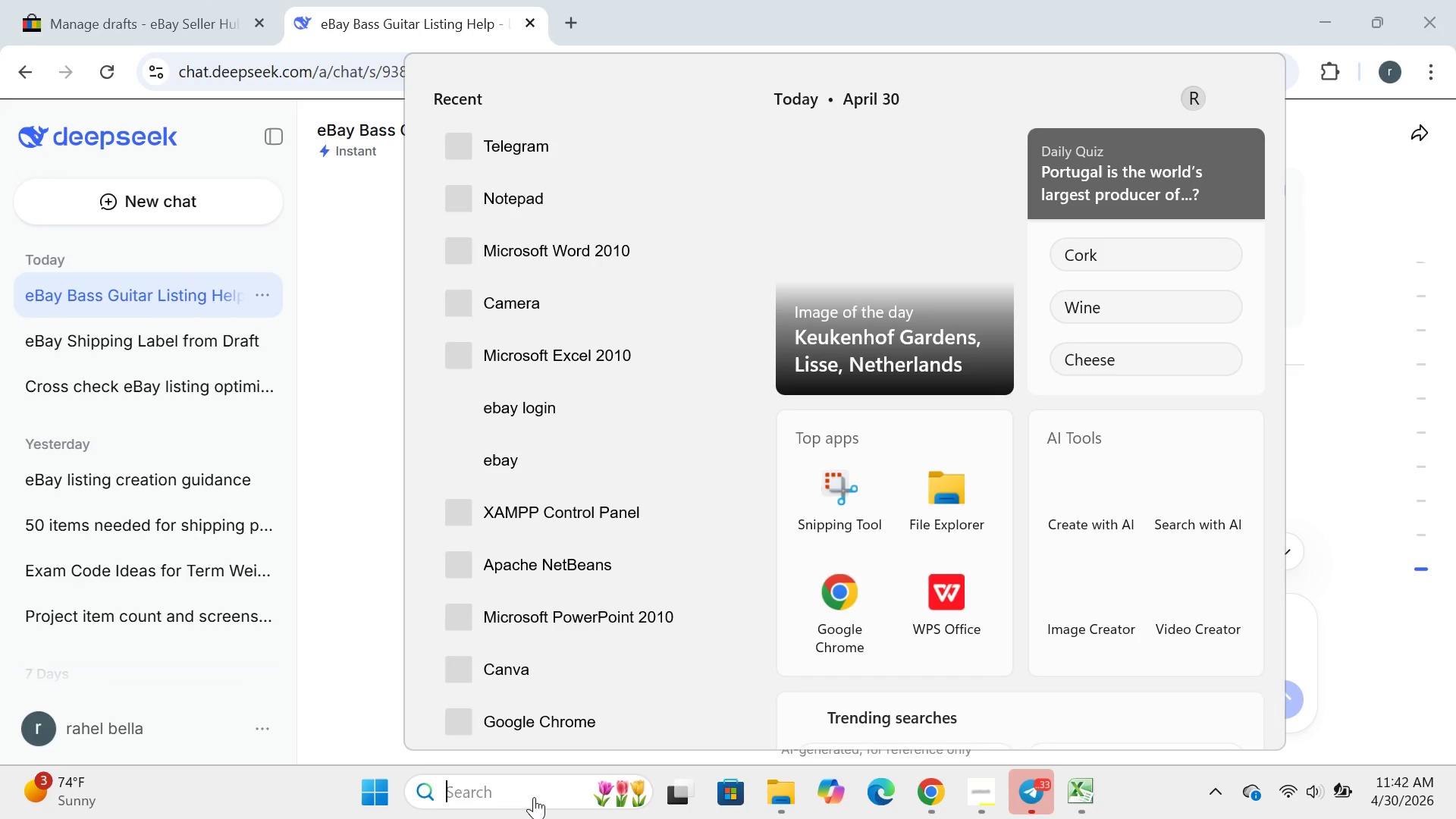 
key(N)
 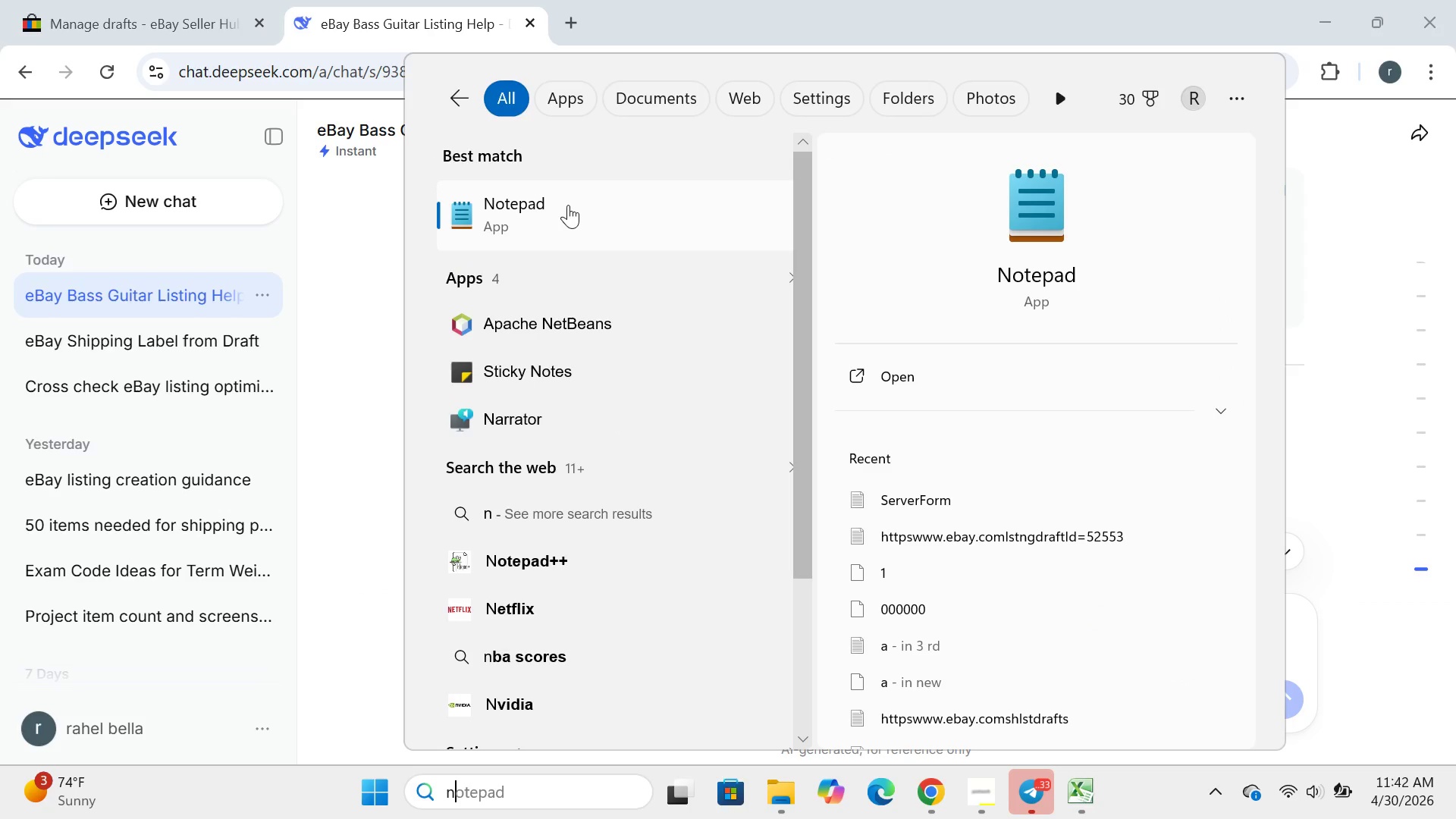 
double_click([568, 205])
 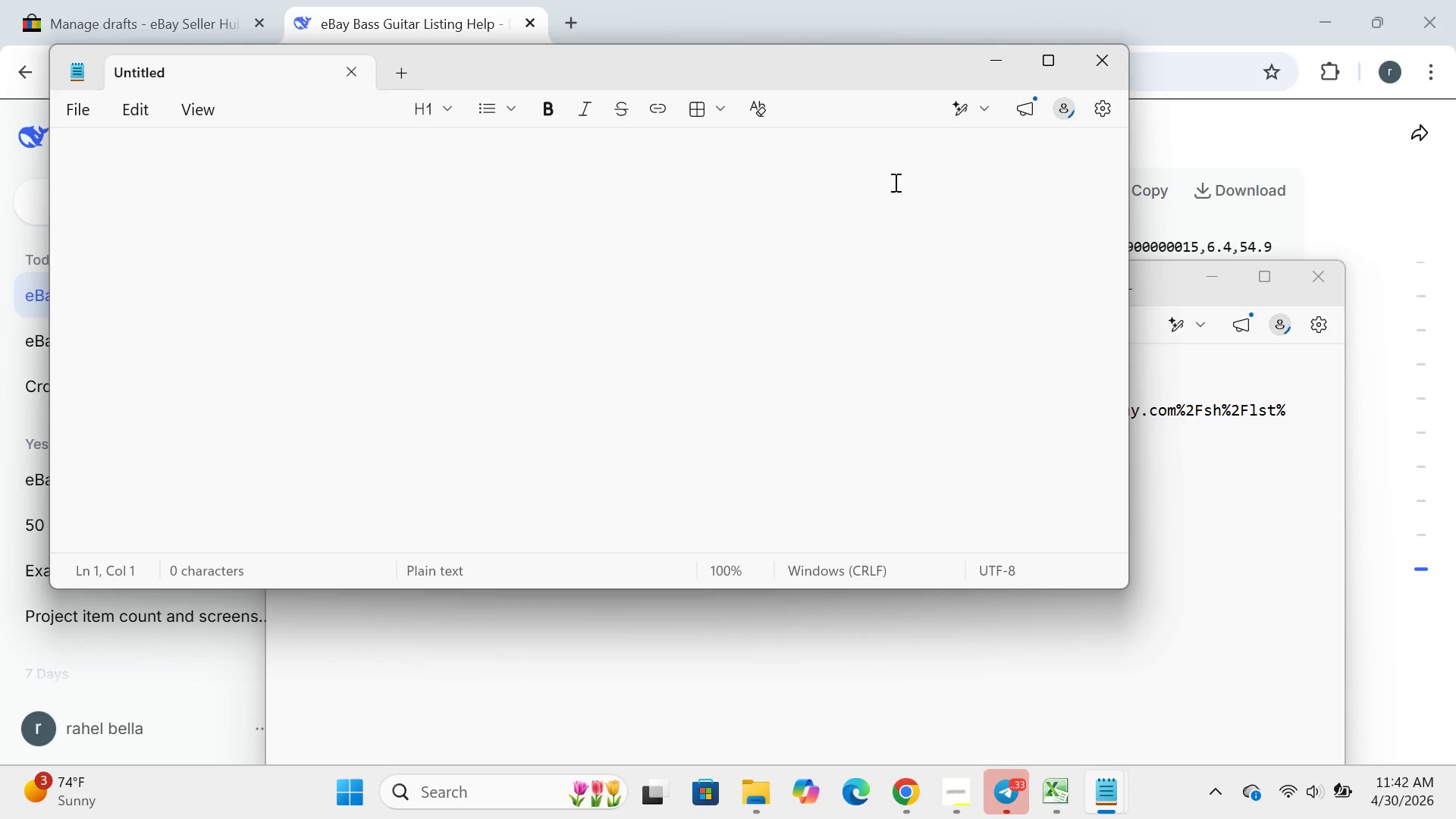 
key(Control+V)
 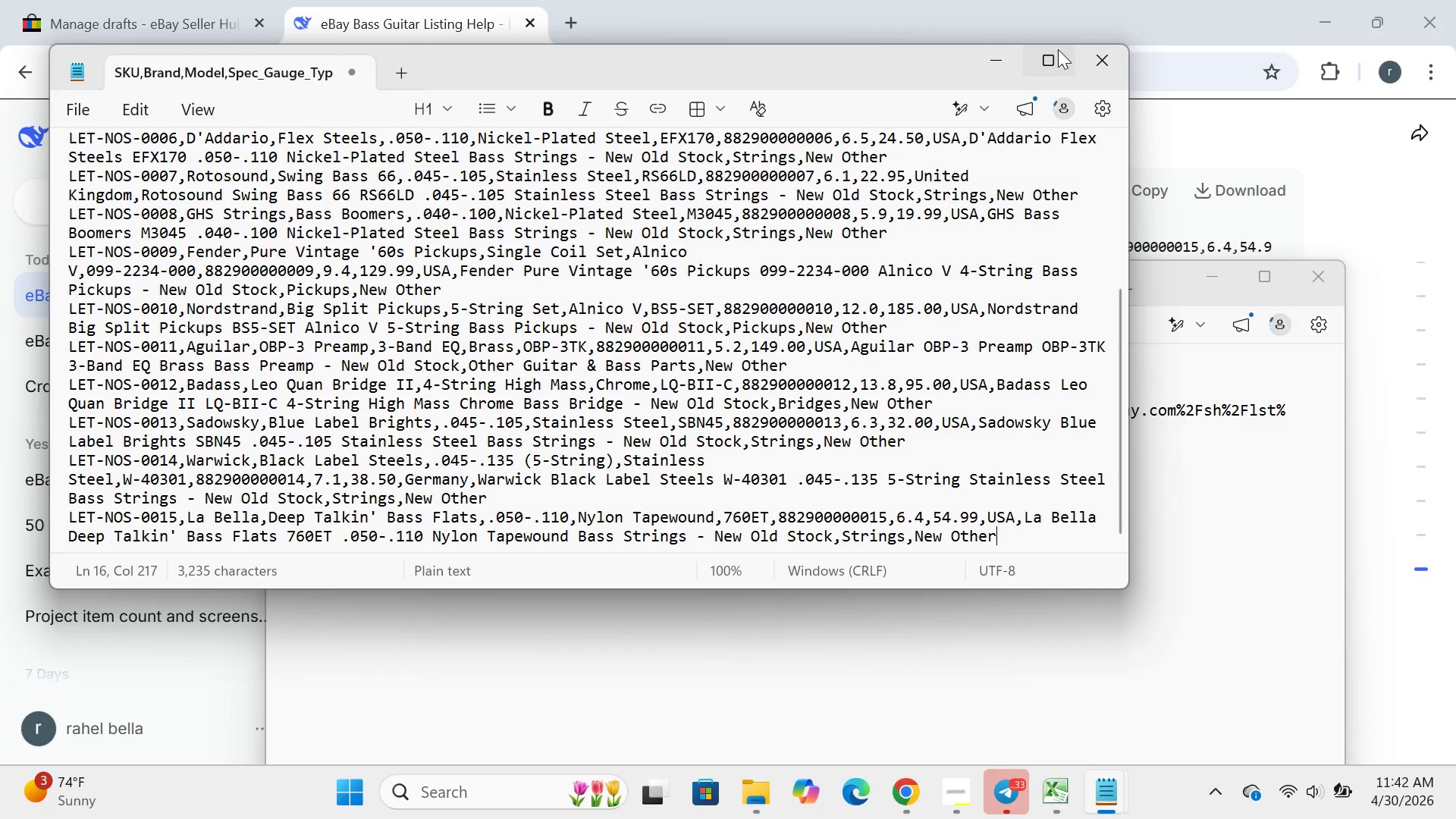 
left_click([1053, 60])
 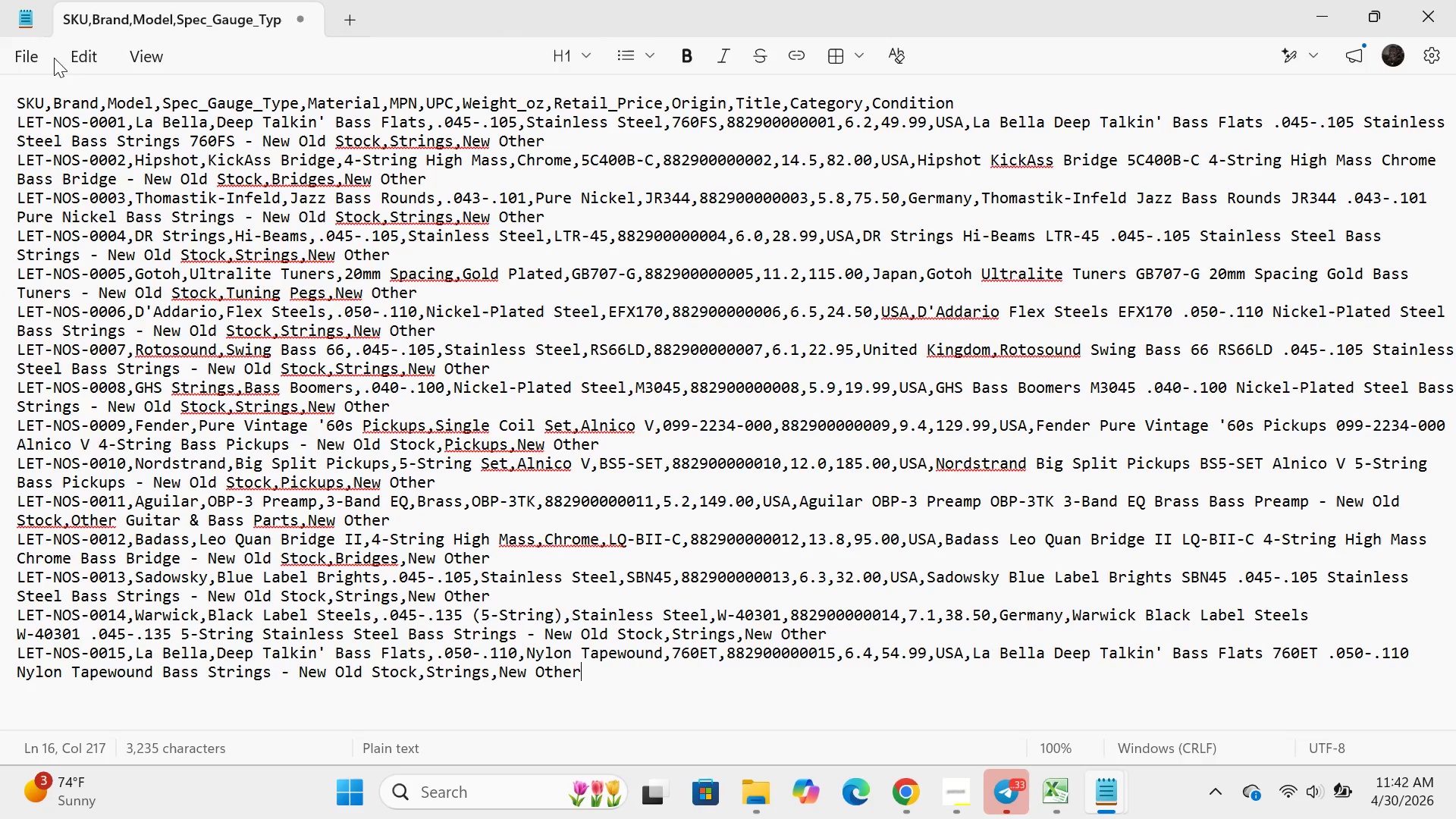 
left_click([15, 57])
 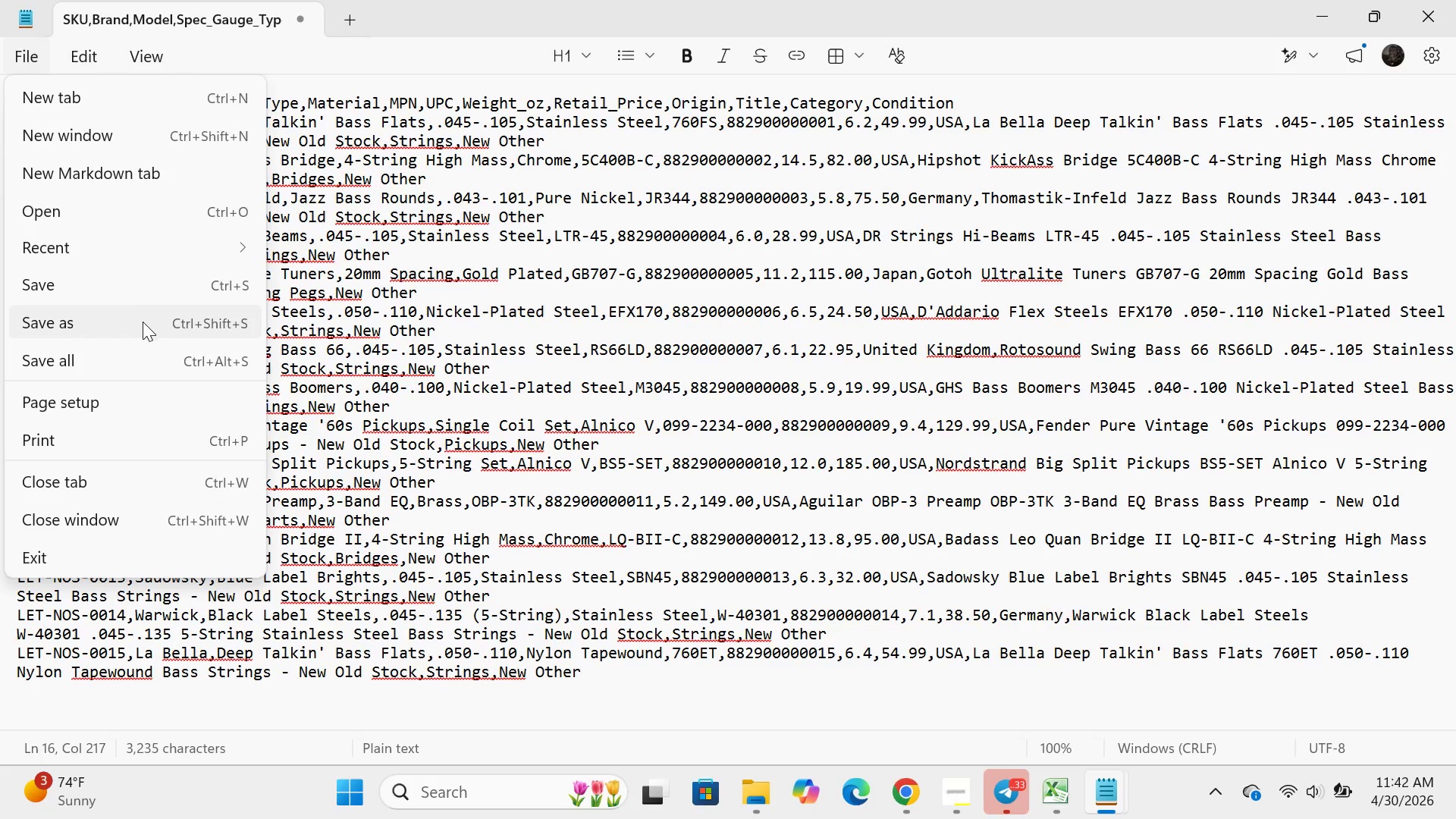 
left_click([143, 322])
 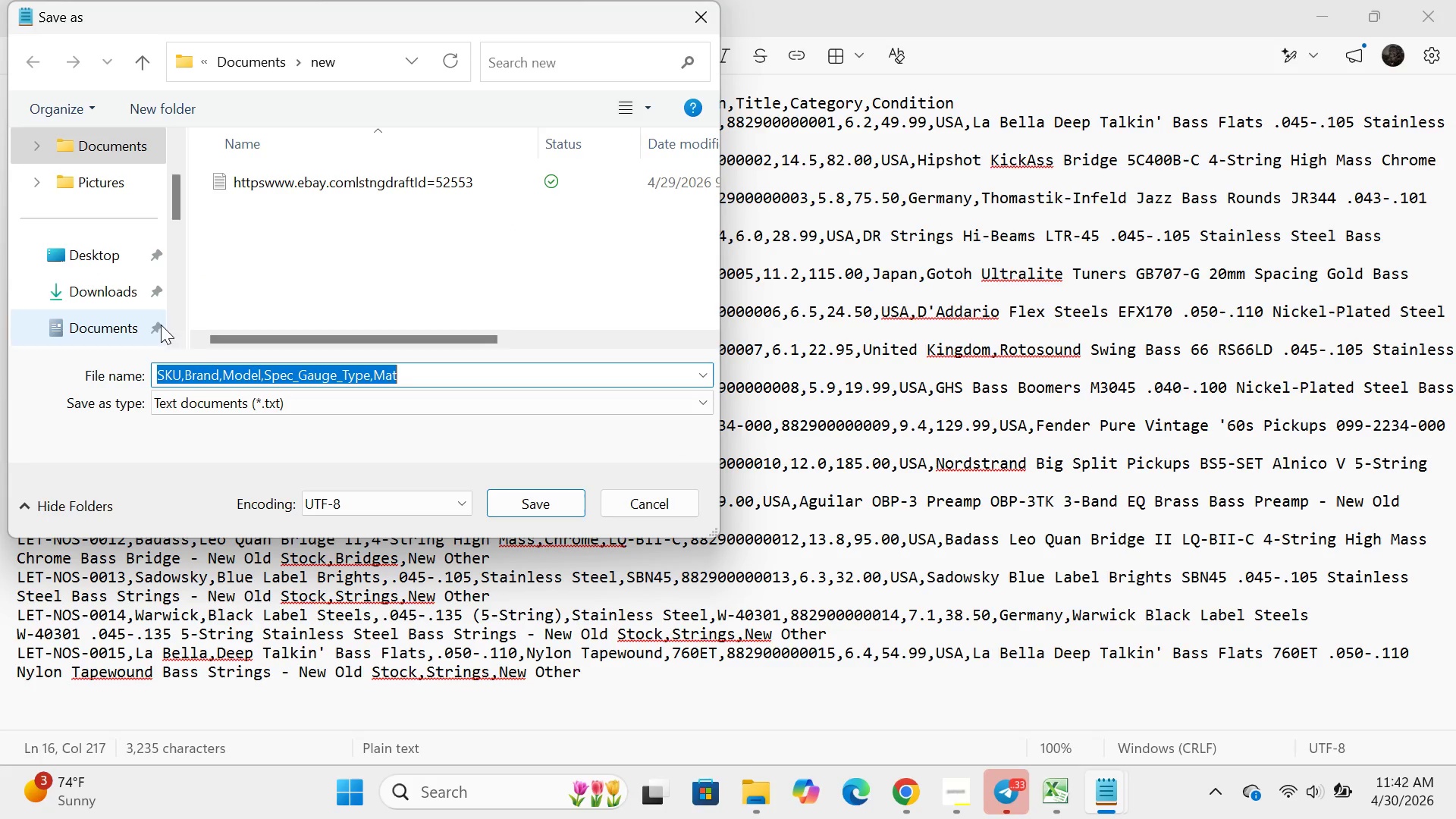 
scroll: coordinate [113, 318], scroll_direction: down, amount: 3.0
 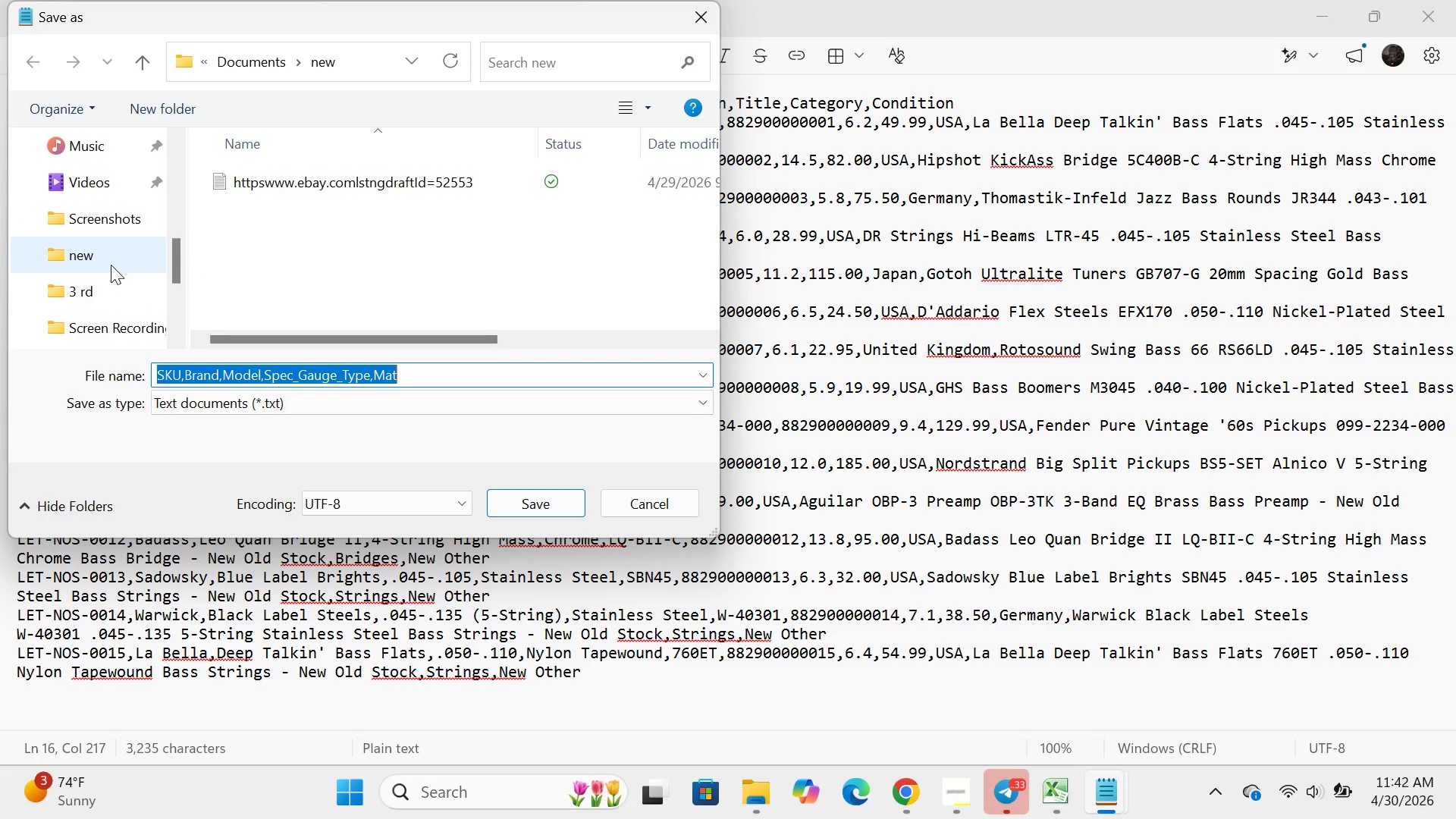 
double_click([111, 265])
 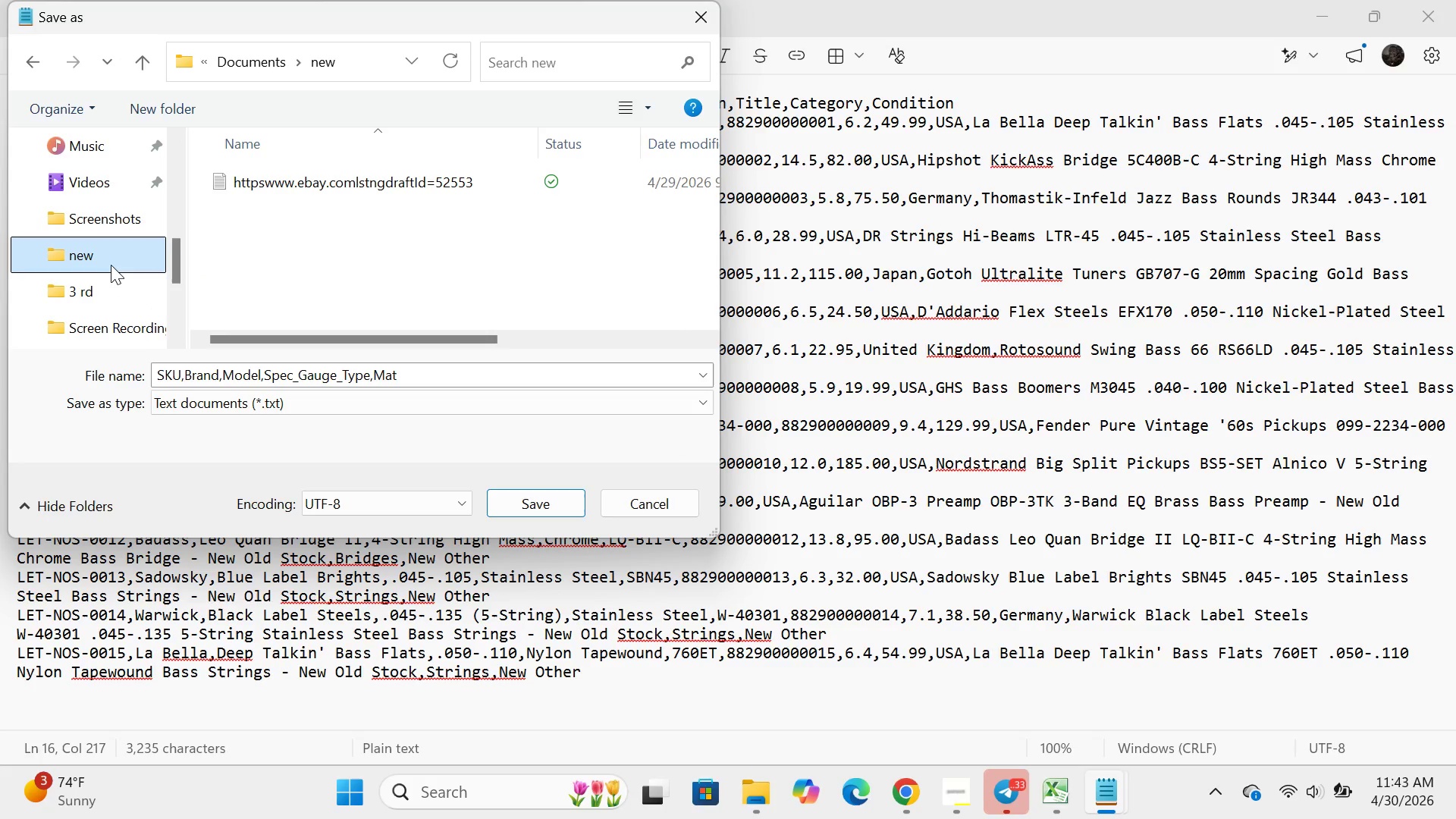 
left_click([111, 265])
 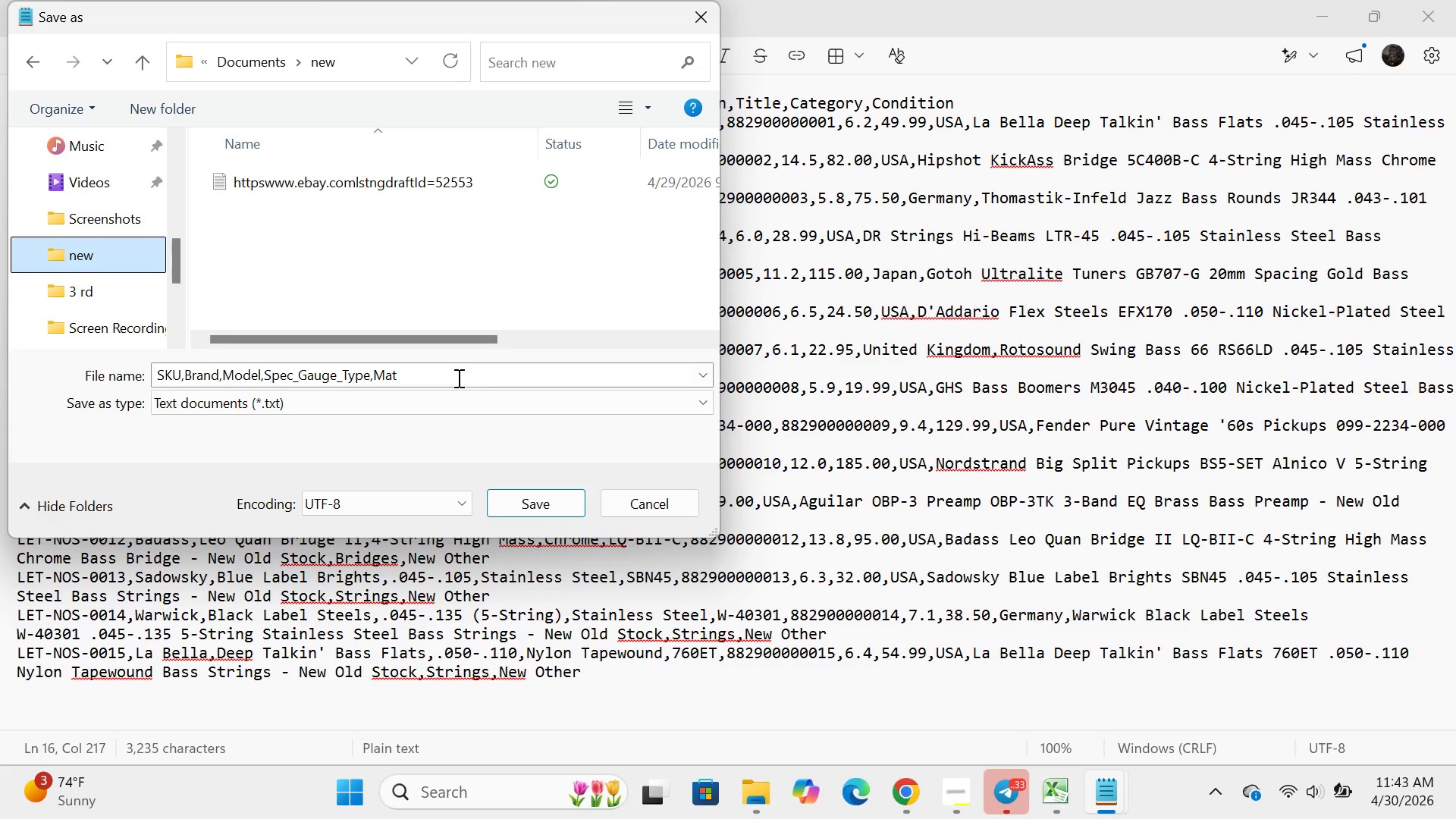 
left_click([457, 378])
 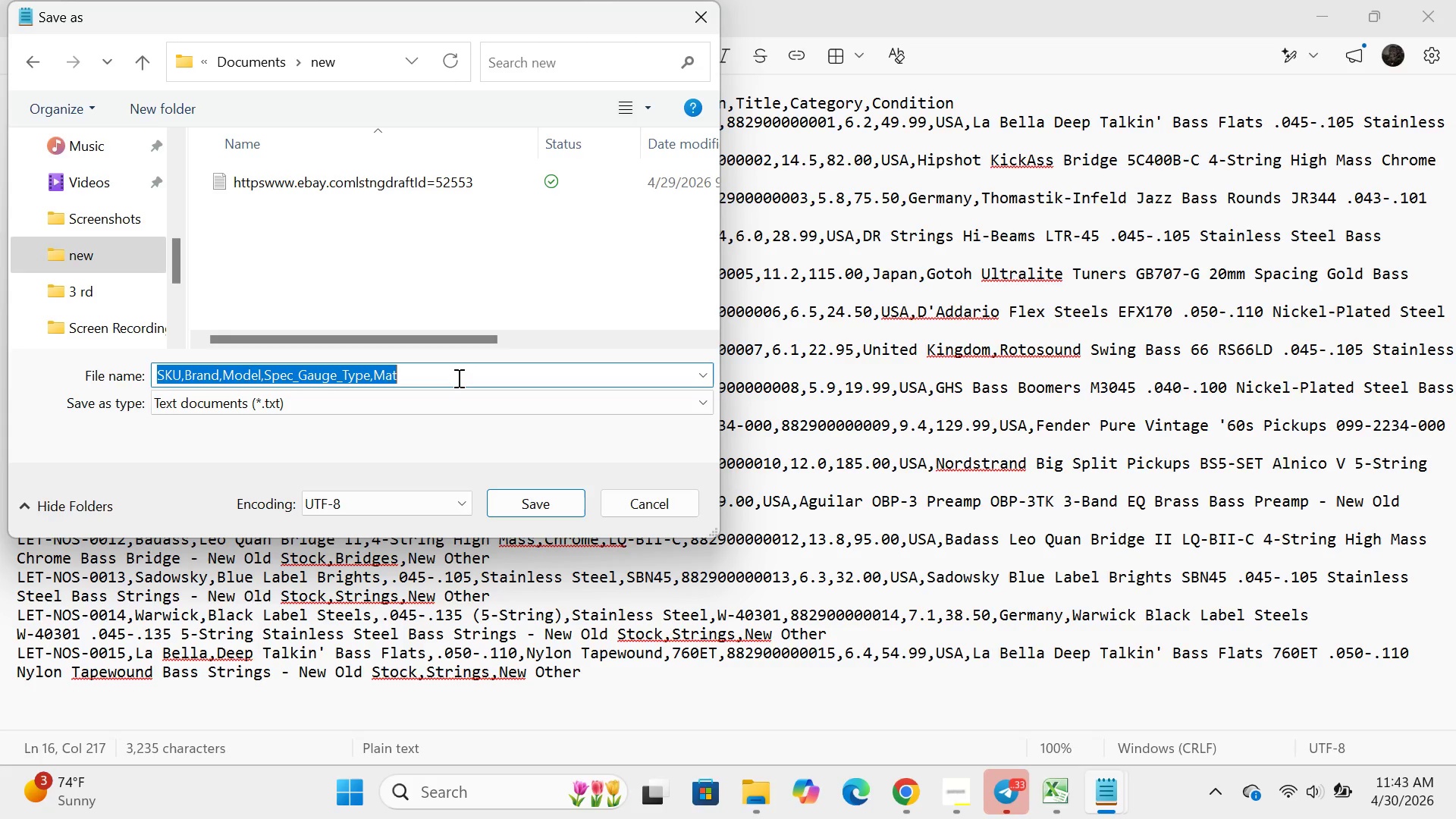 
key(Control+A)
 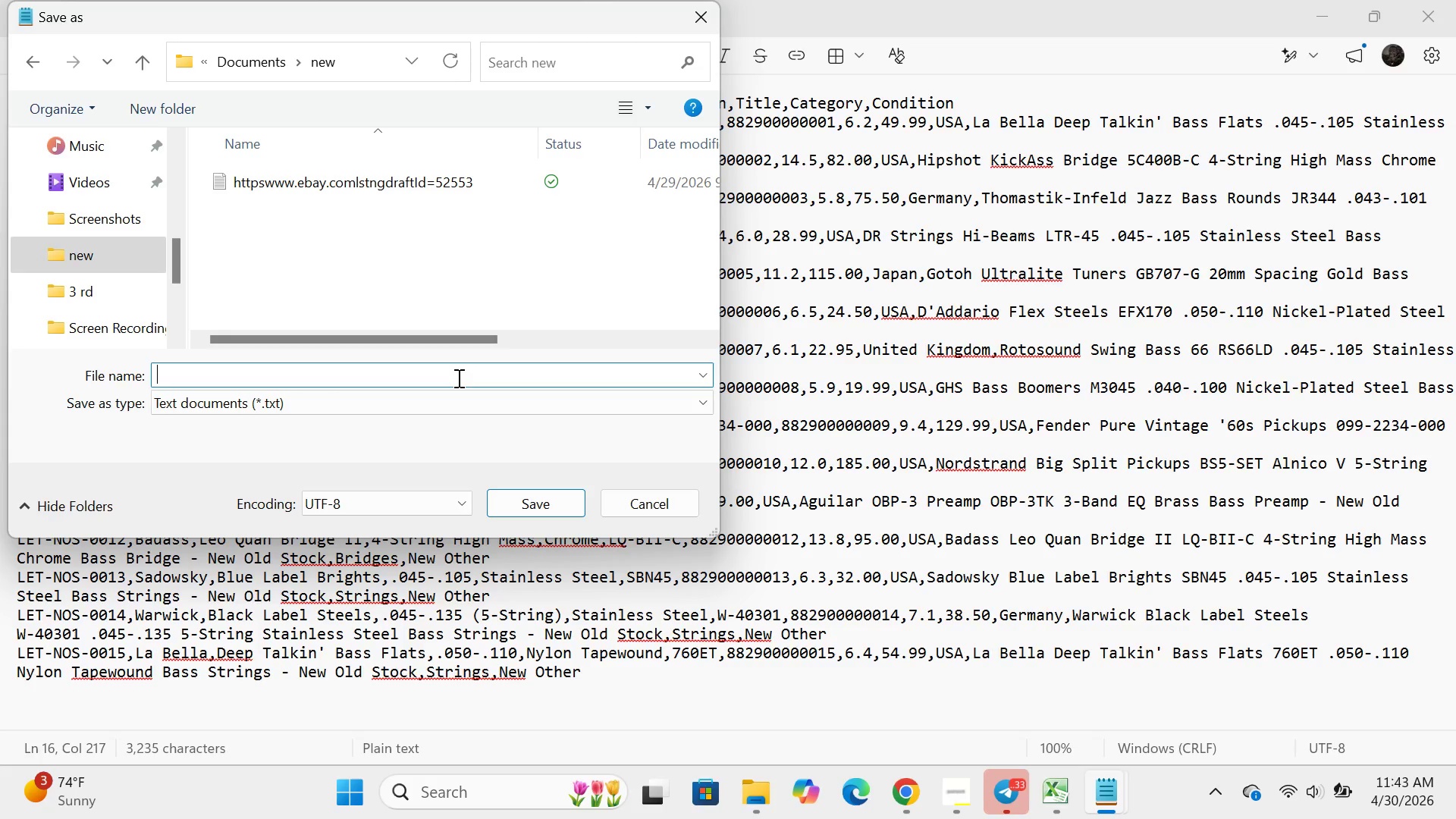 
key(Backspace)
 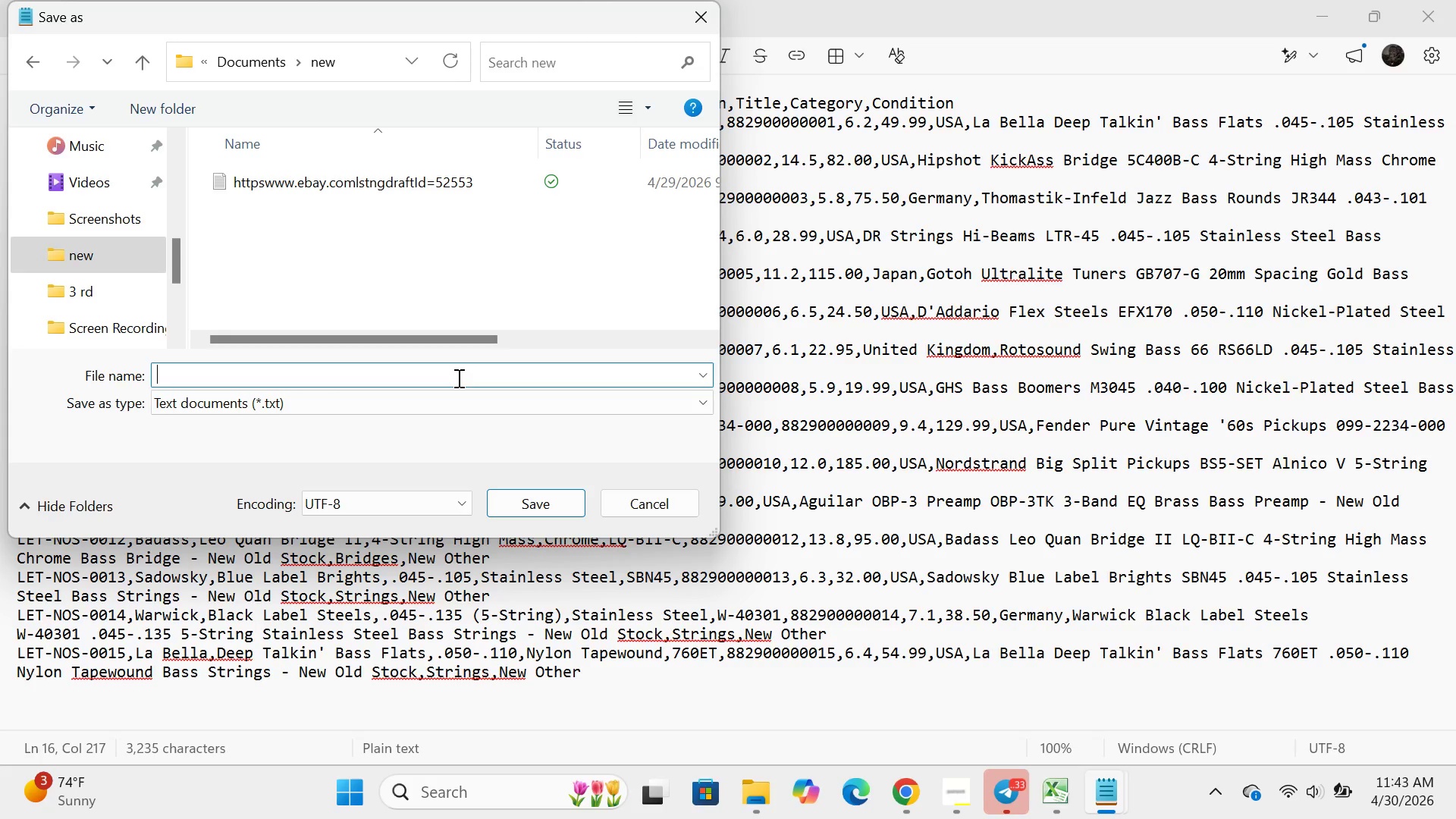 
type(ebay/)
key(Backspace)
type())
key(Backspace)
type(_listings_export)
 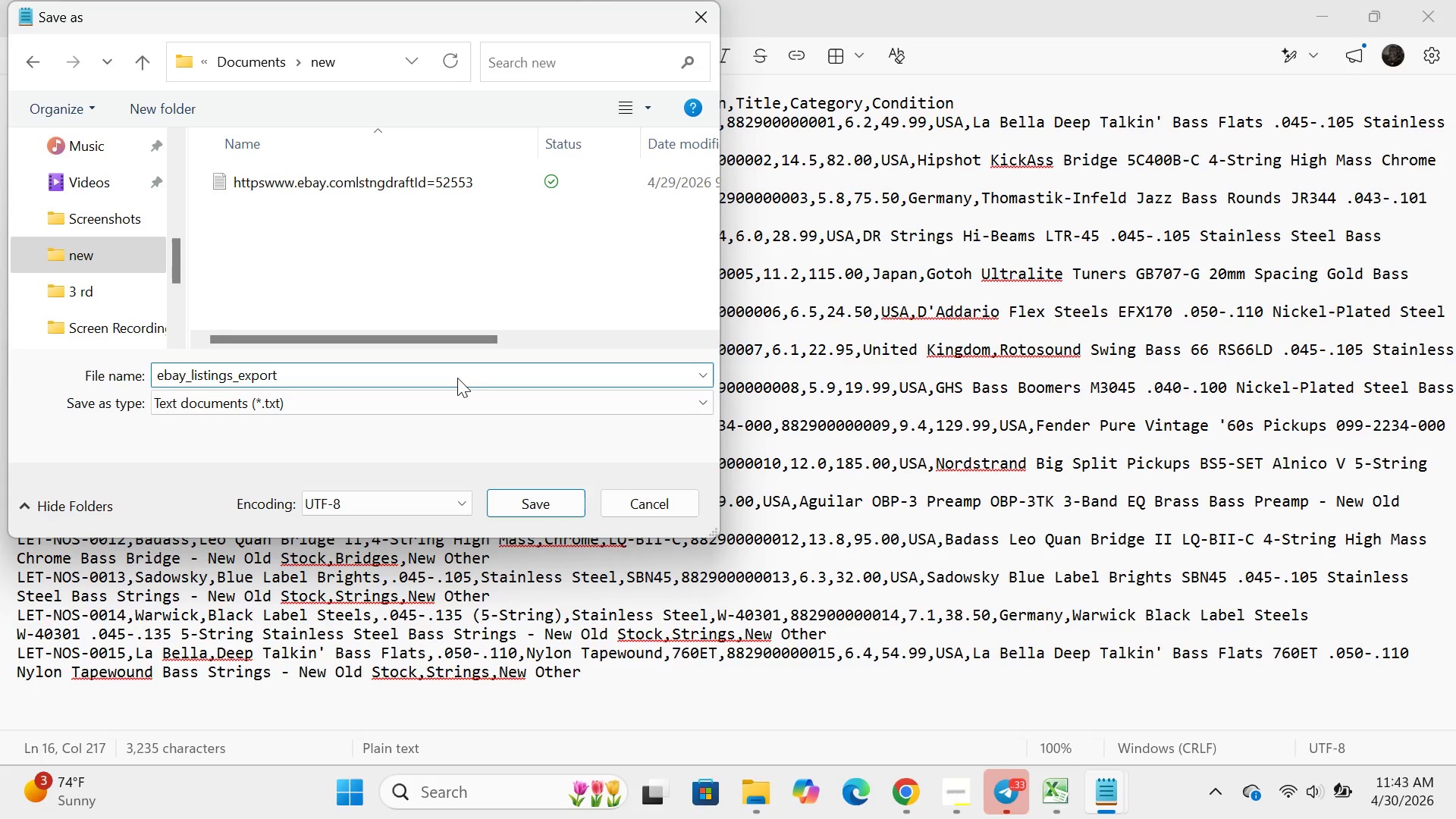 
type(.csv)
 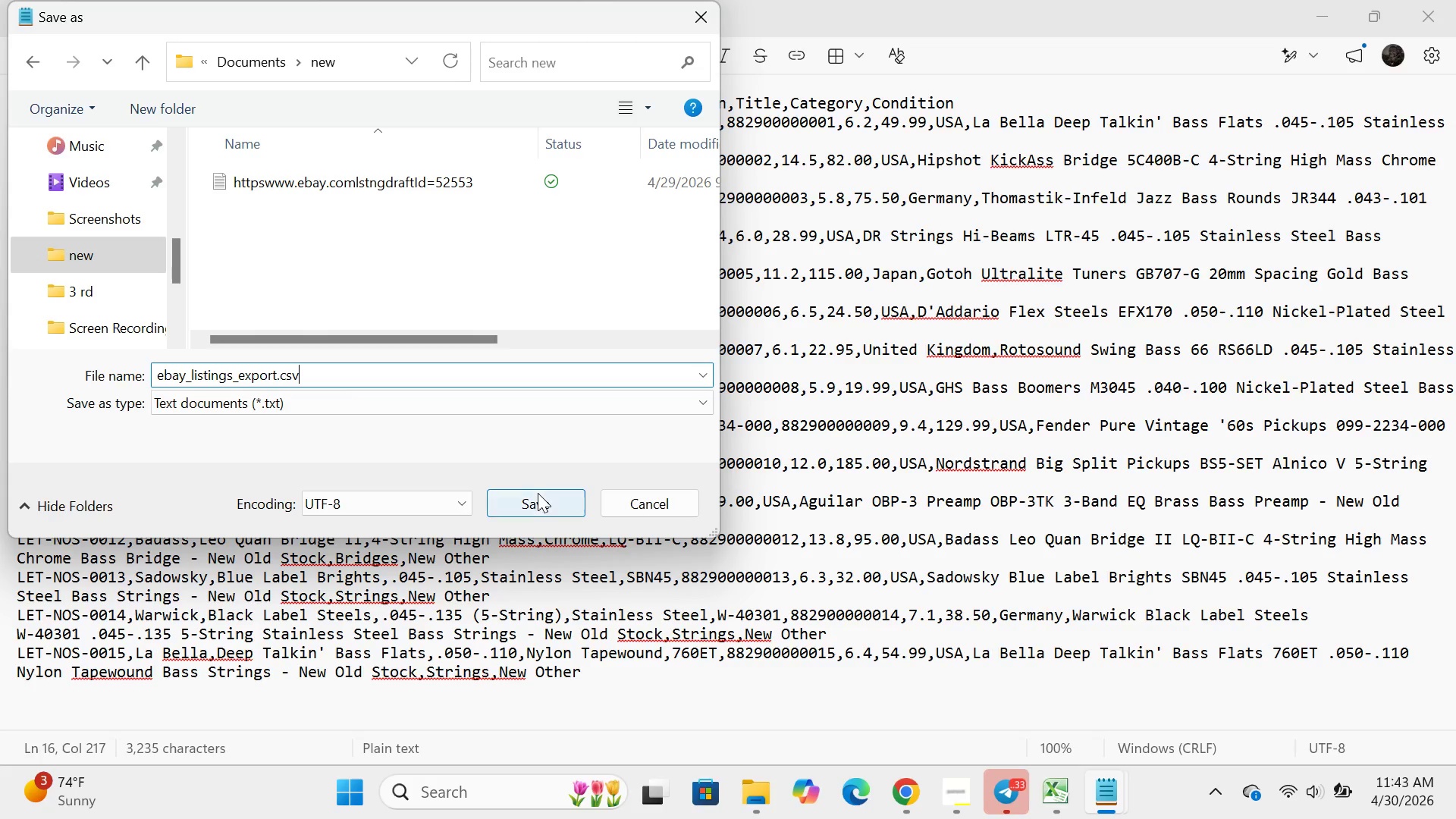 
left_click([538, 495])
 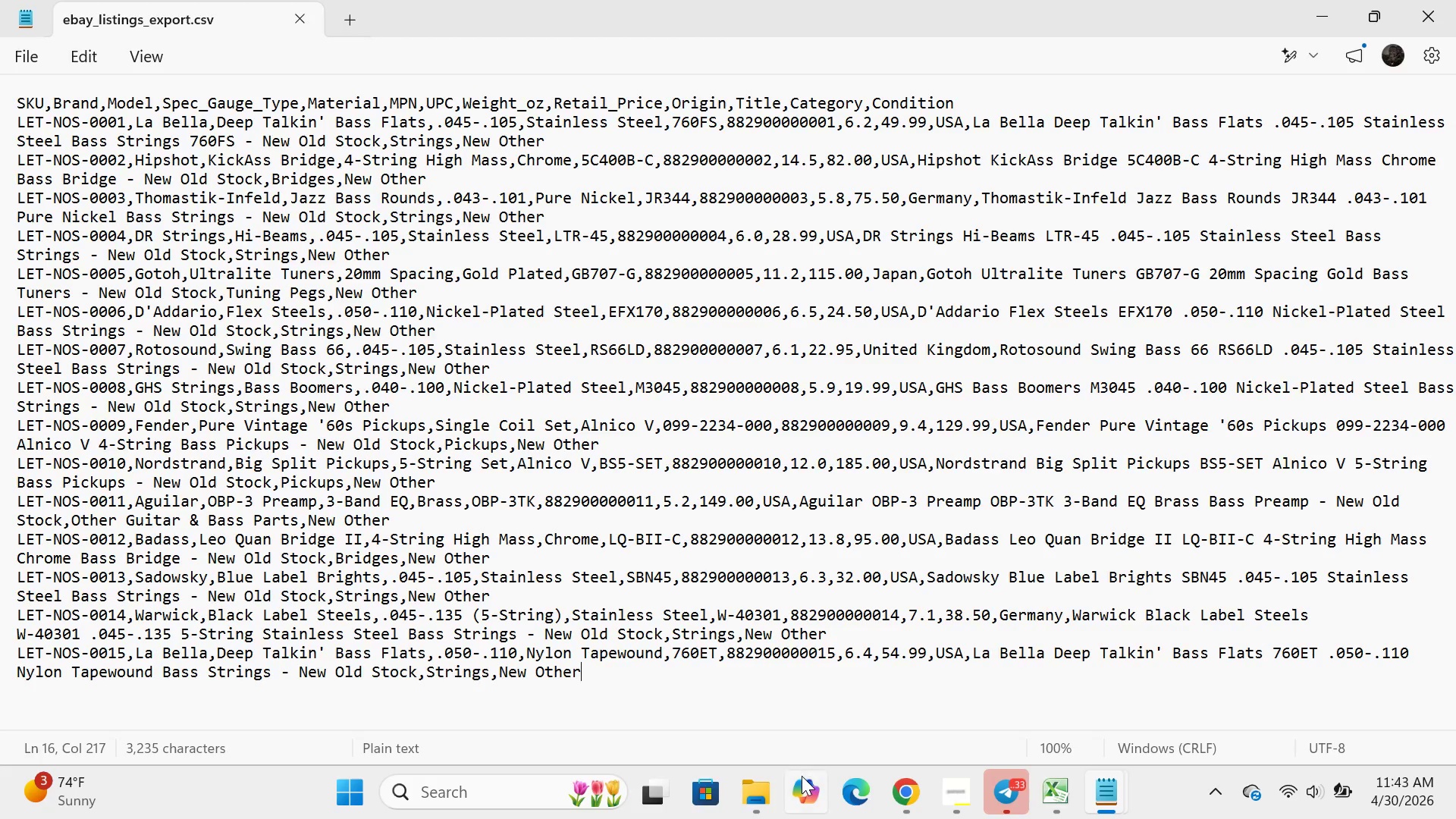 
left_click([750, 797])
 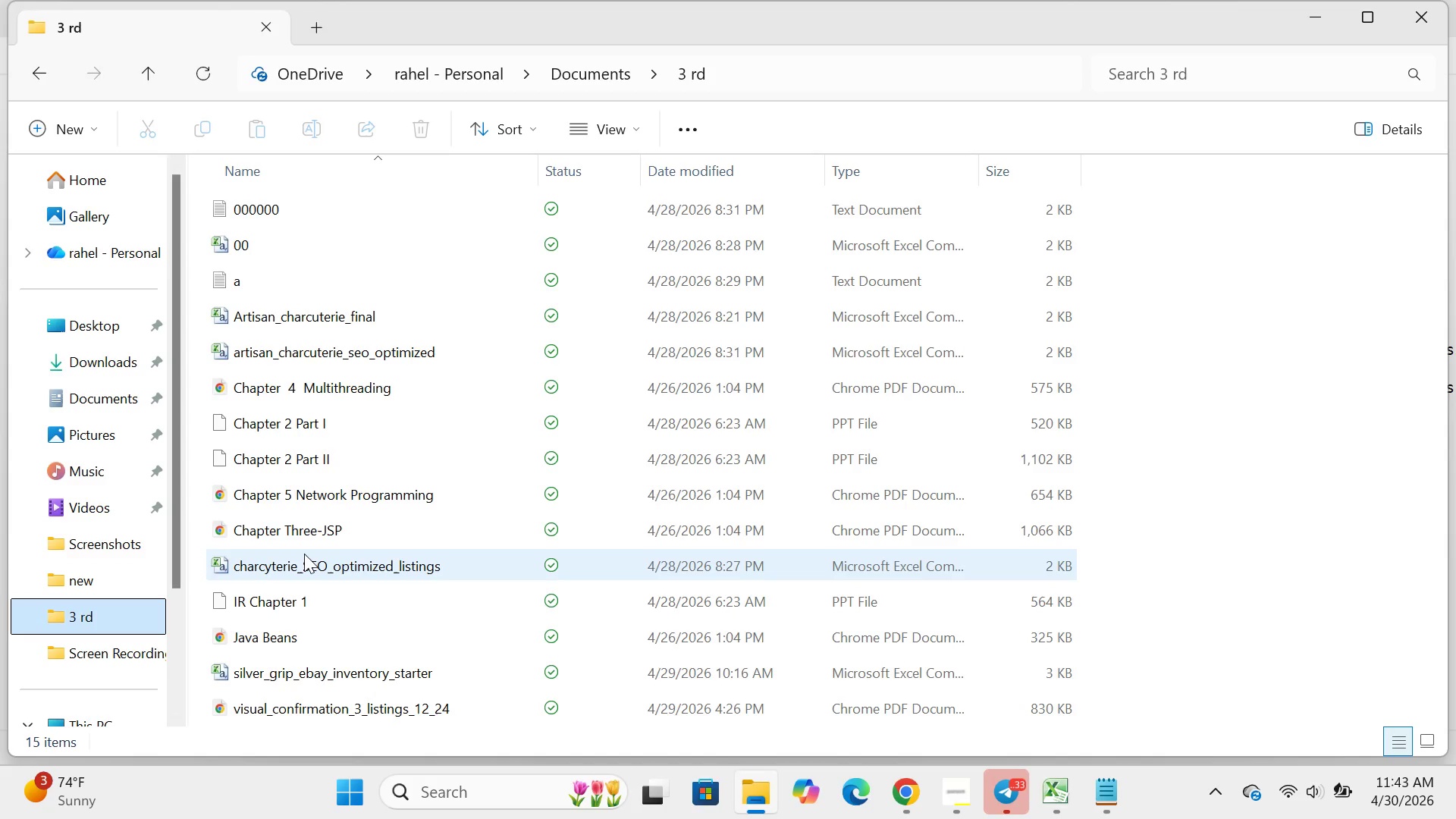 
wait(5.48)
 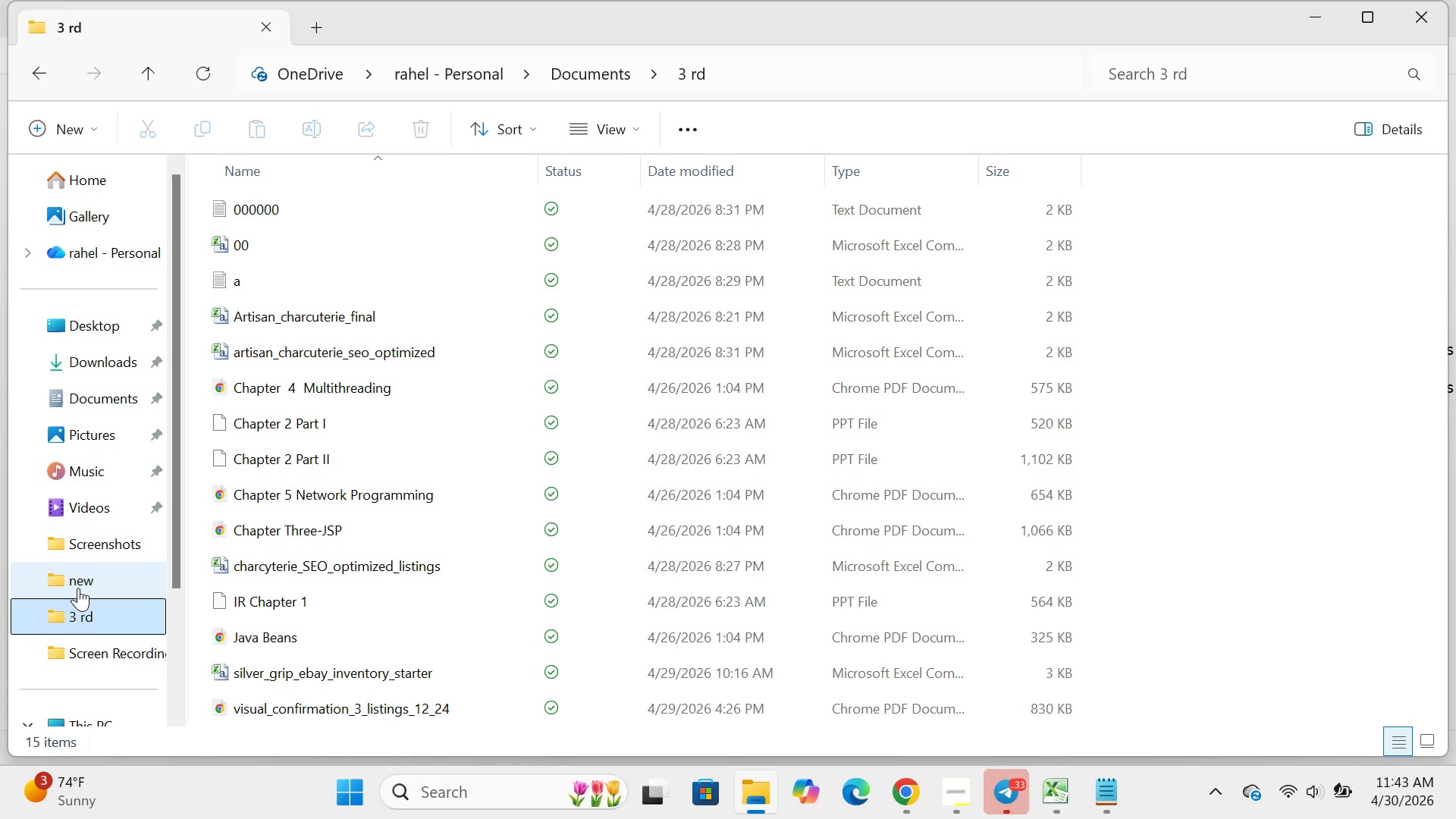 
double_click([134, 587])
 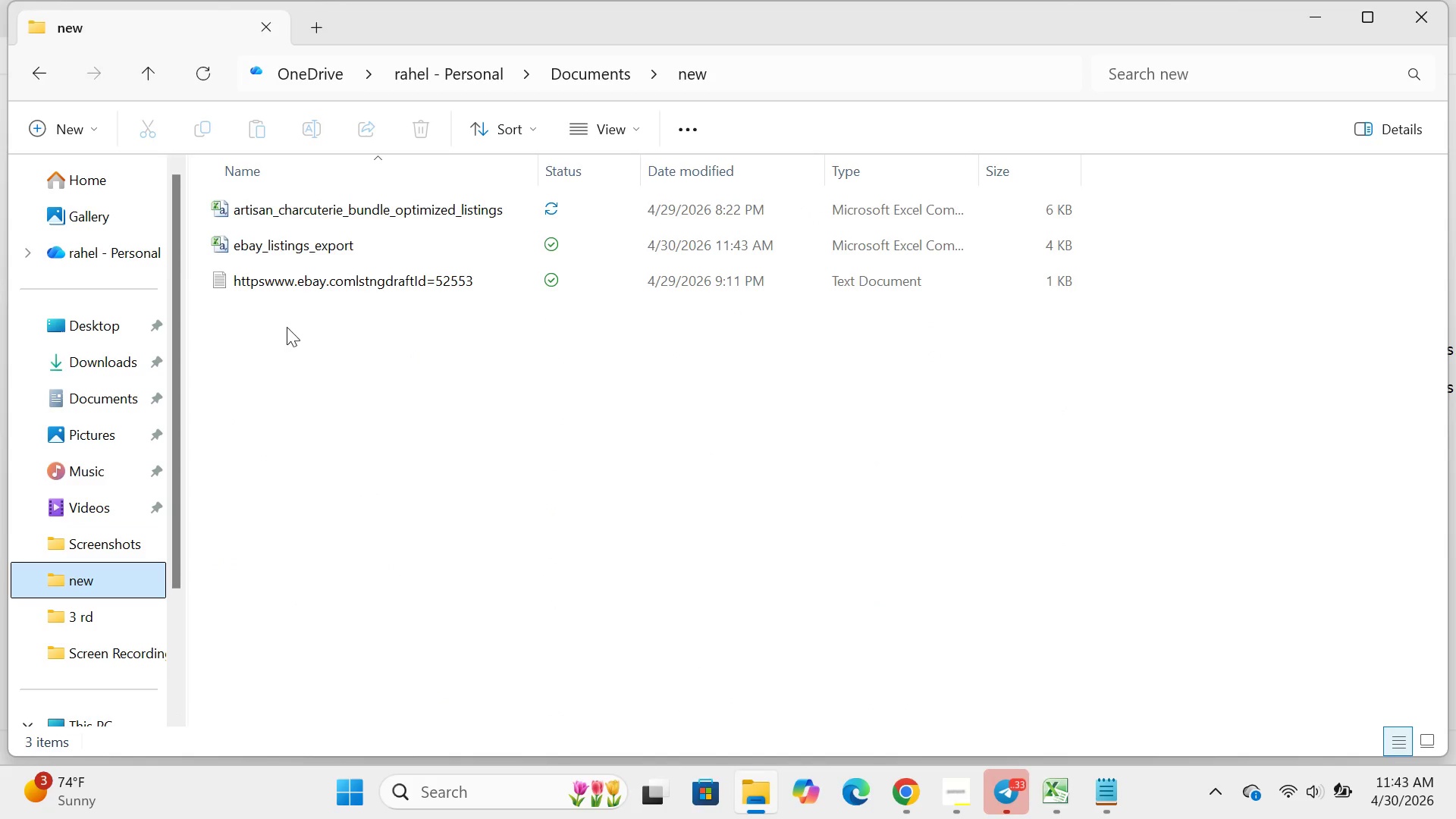 
mouse_move([350, 251])
 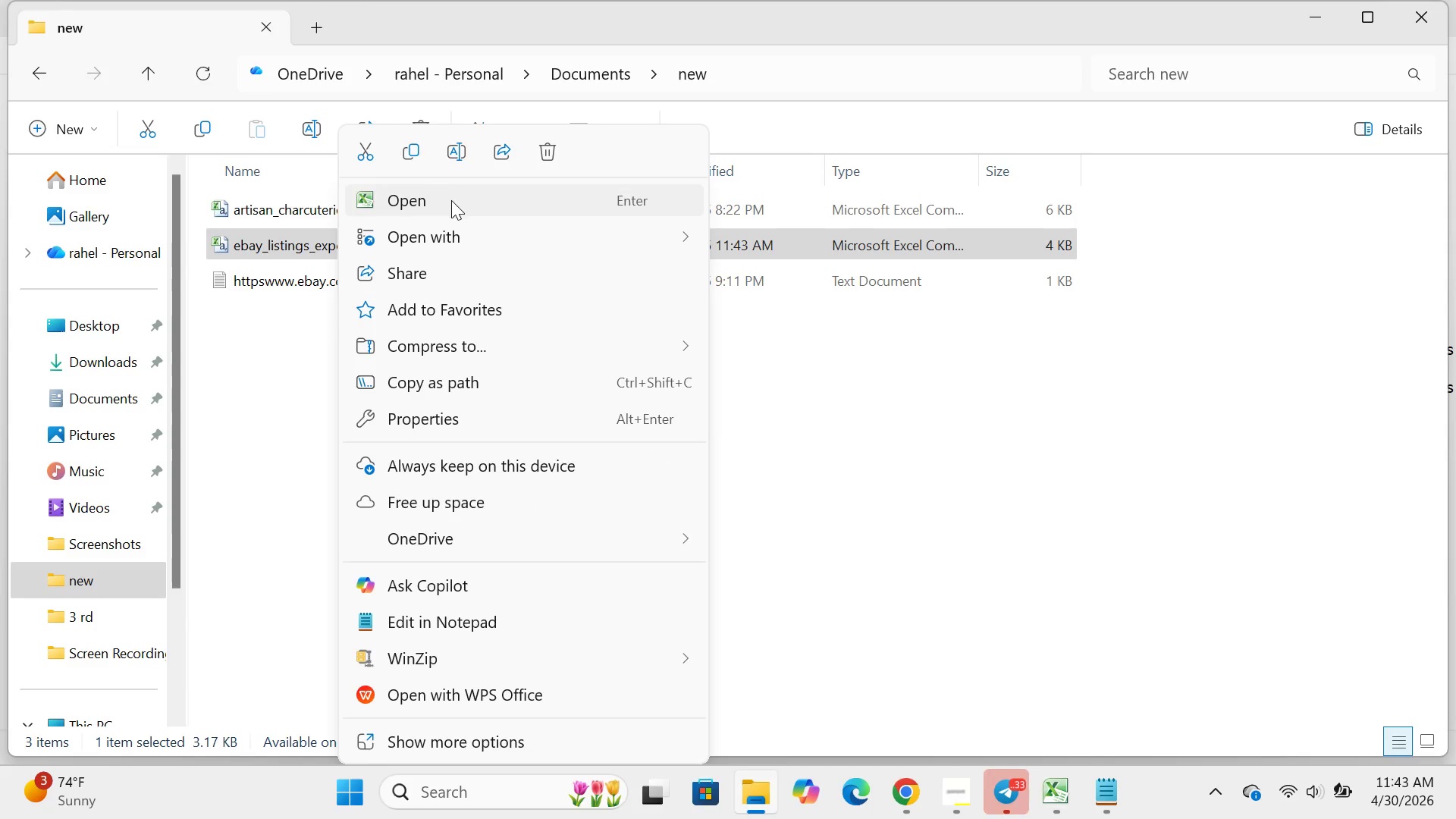 
left_click([451, 200])
 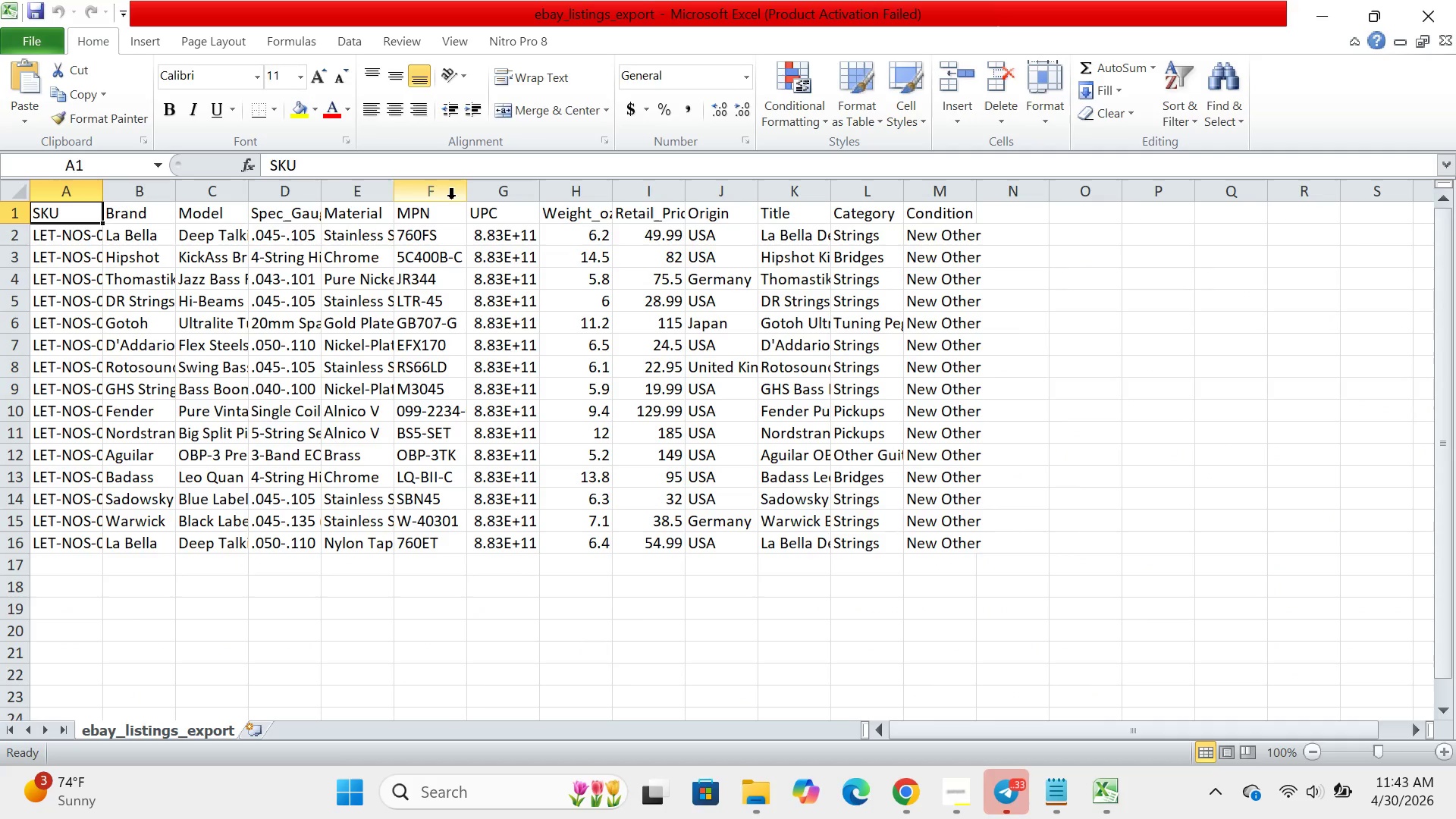 
wait(10.0)
 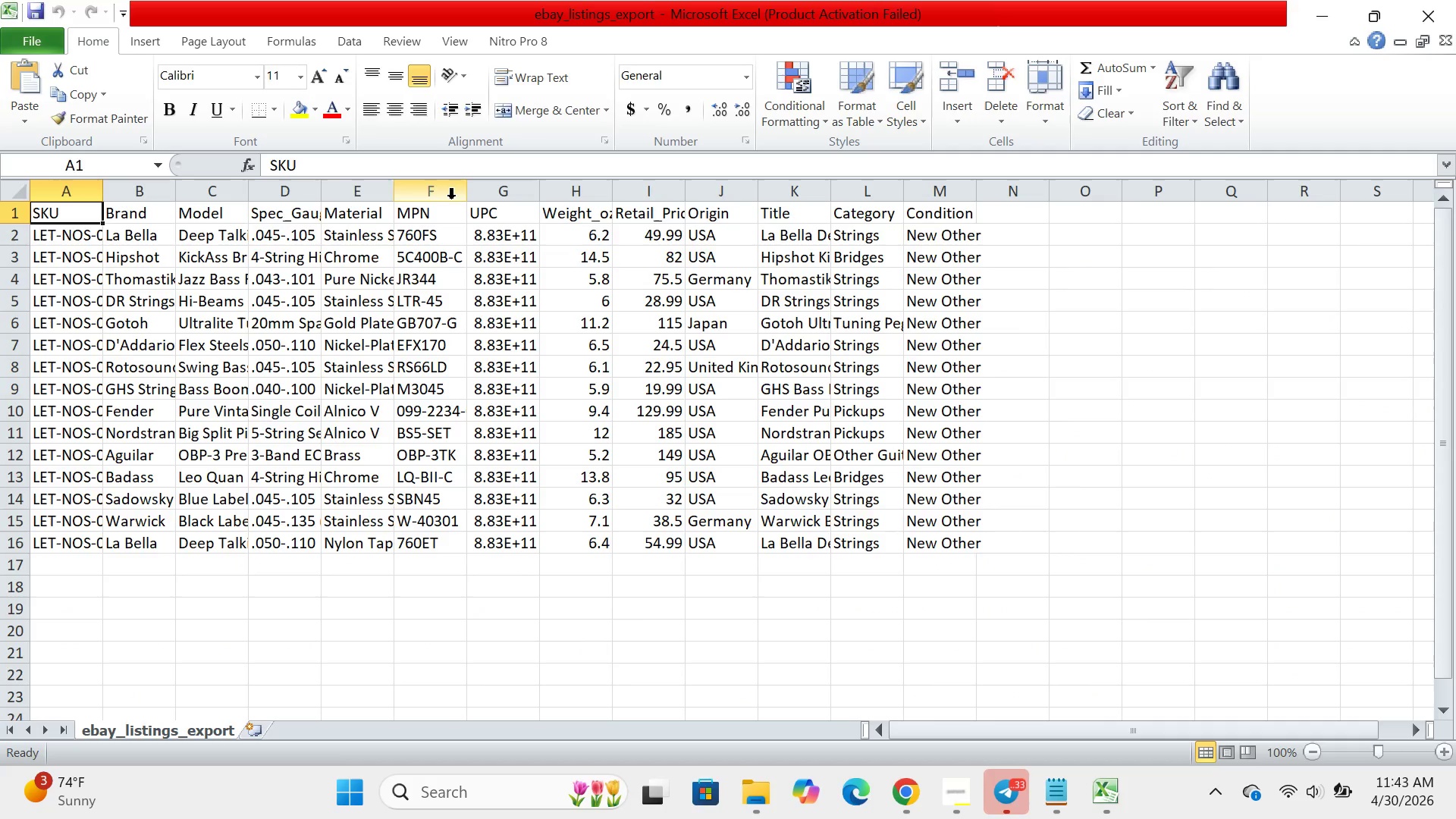 
left_click([794, 236])
 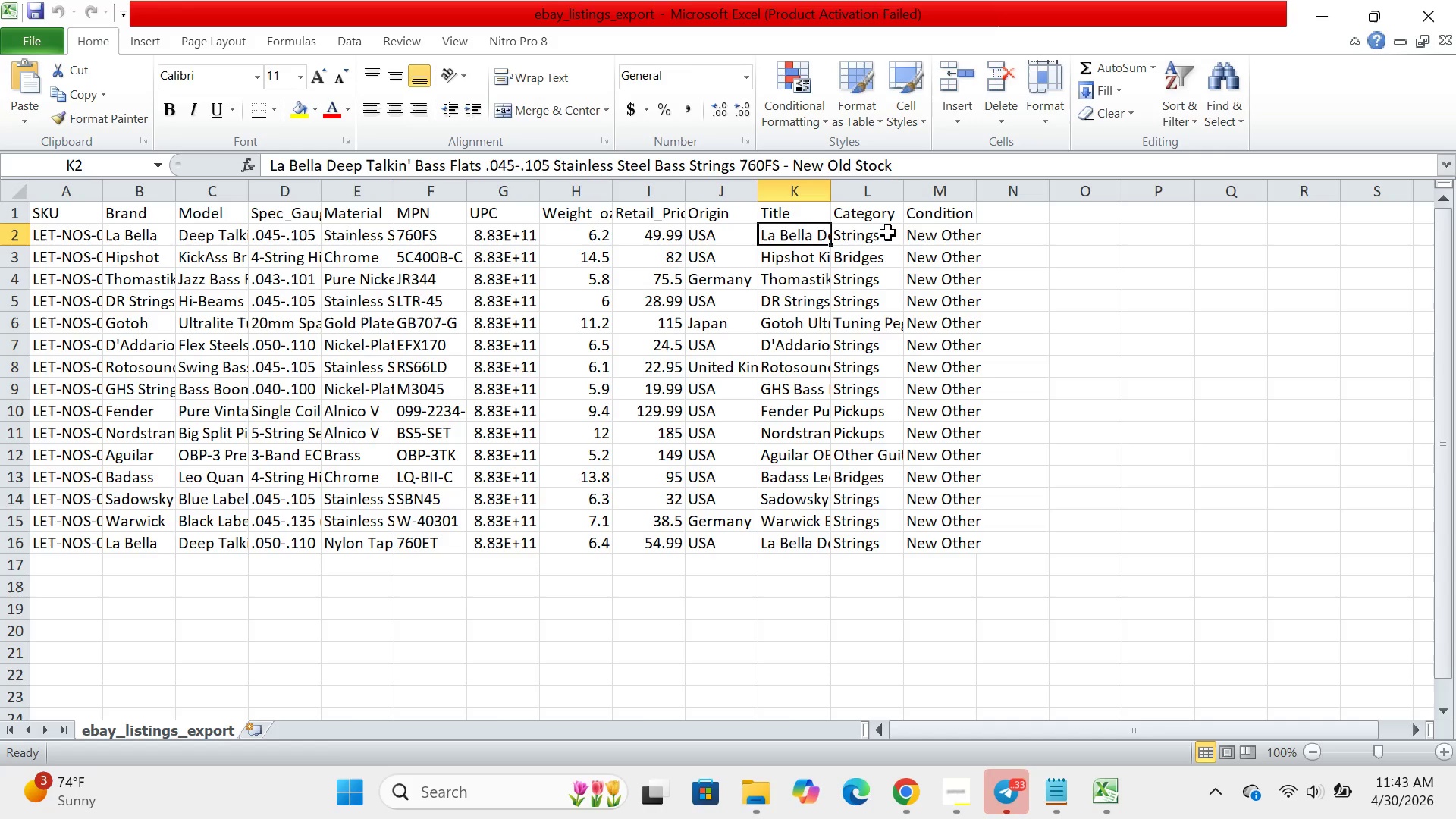 
left_click([888, 233])
 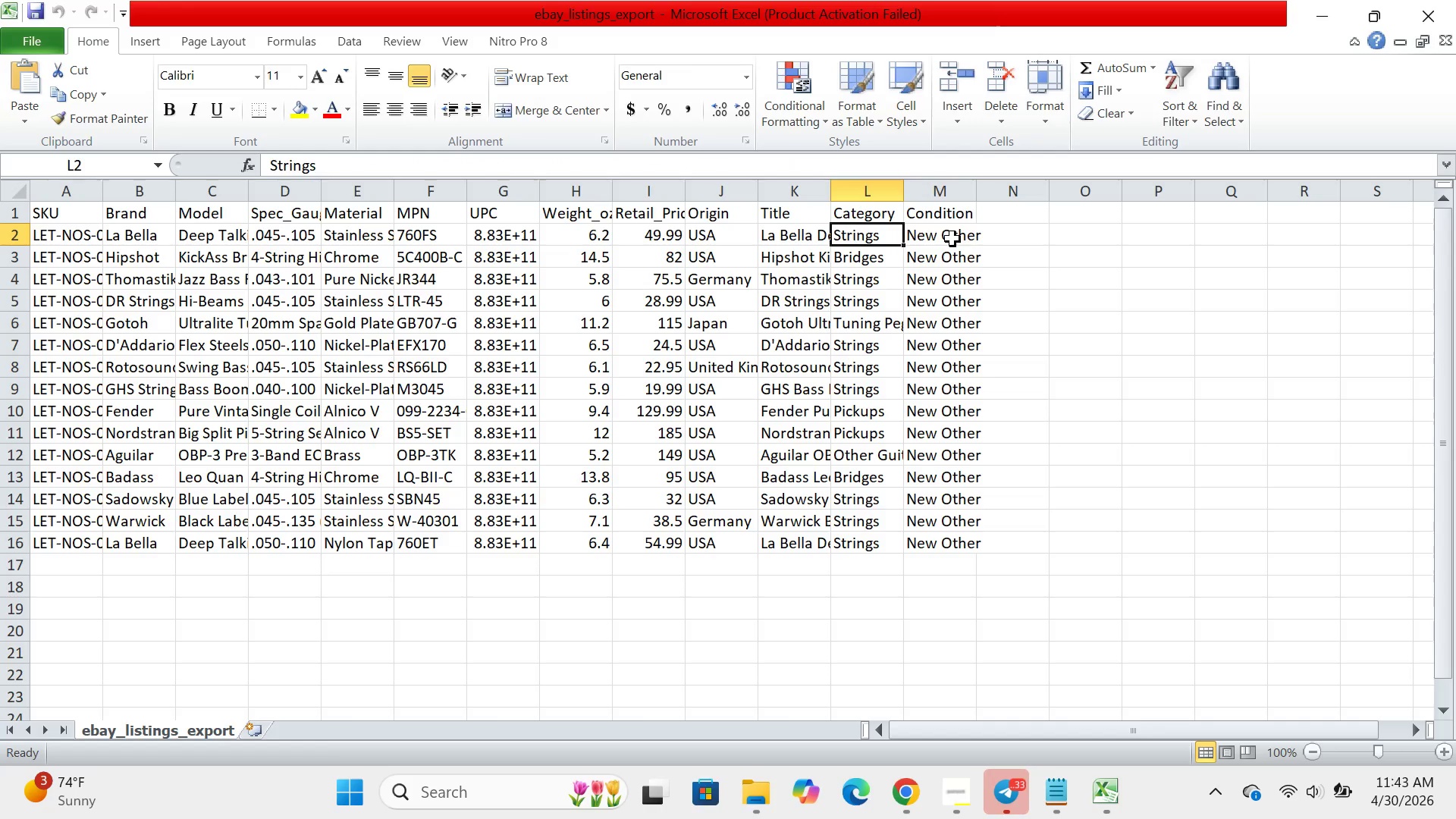 
left_click([952, 239])
 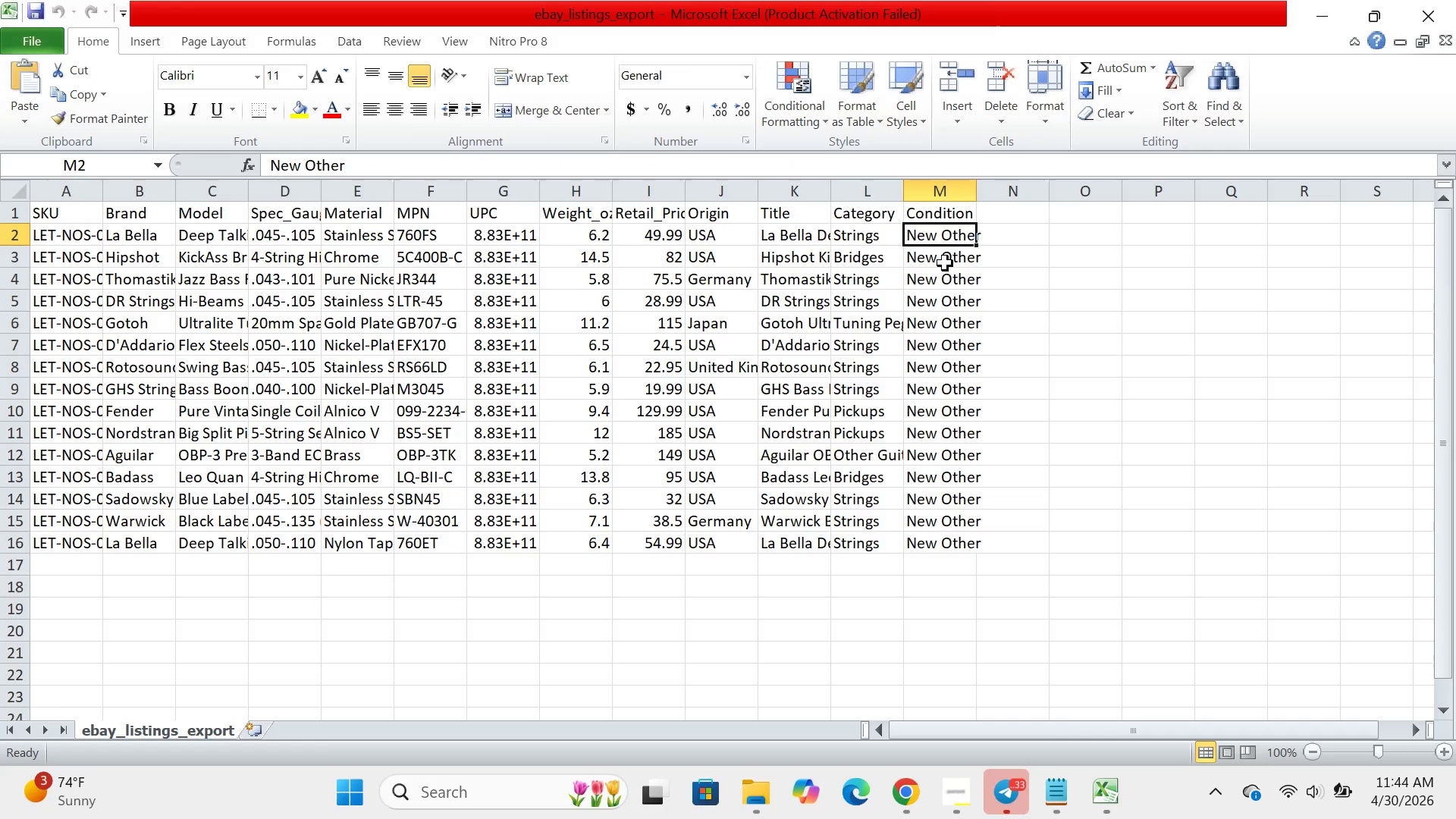 
left_click([945, 263])
 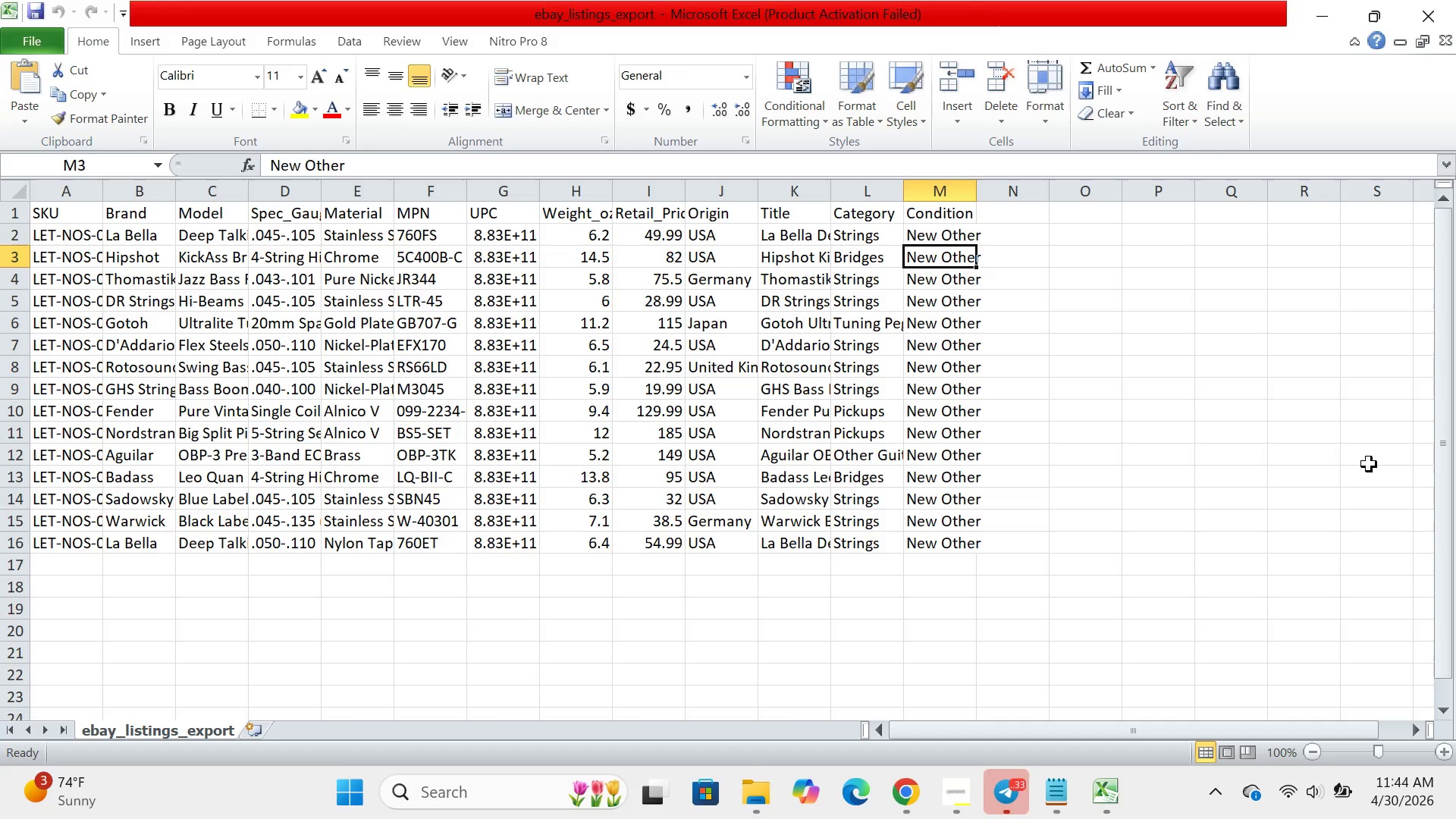 
wait(5.62)
 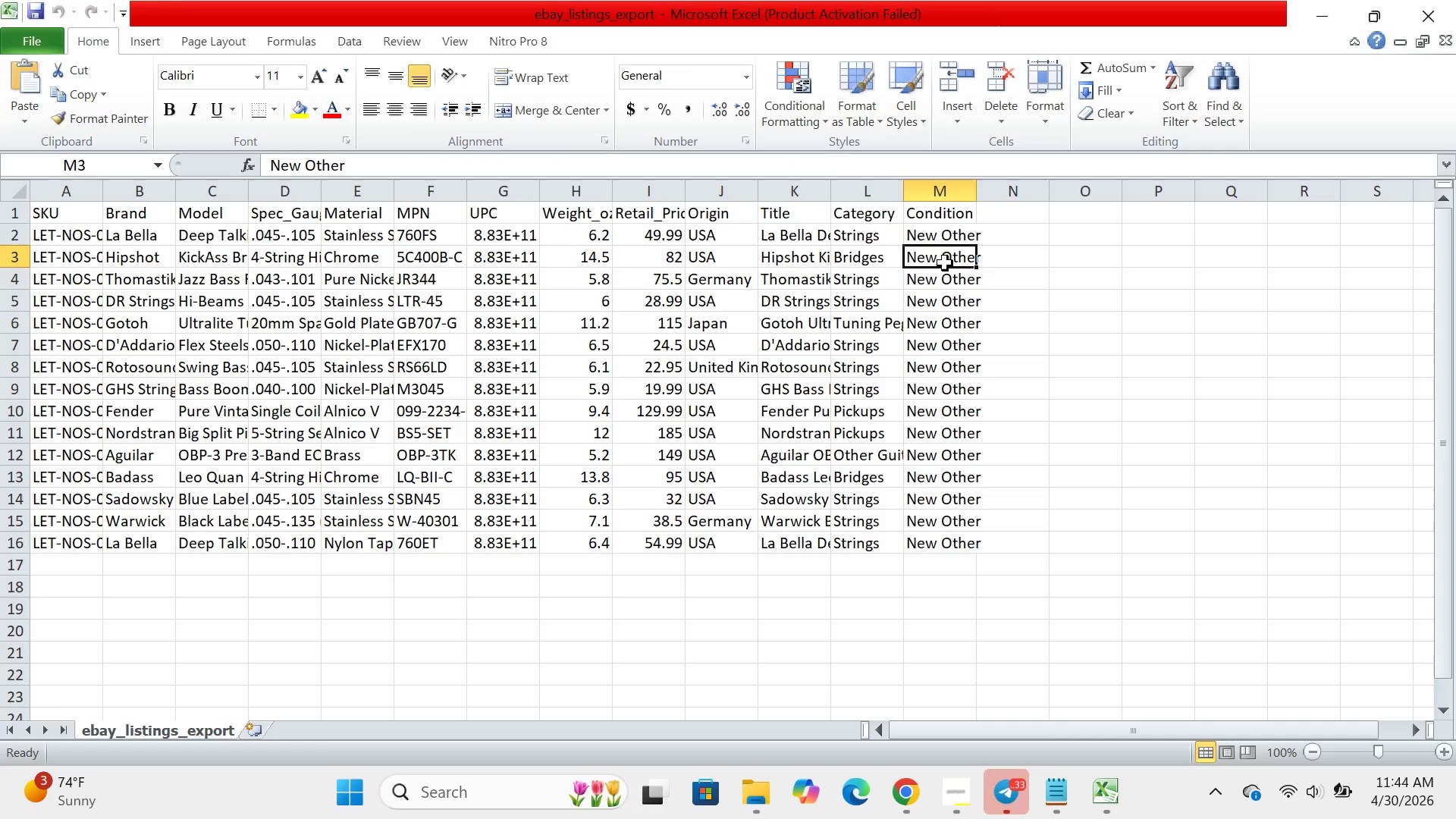 
left_click([950, 785])